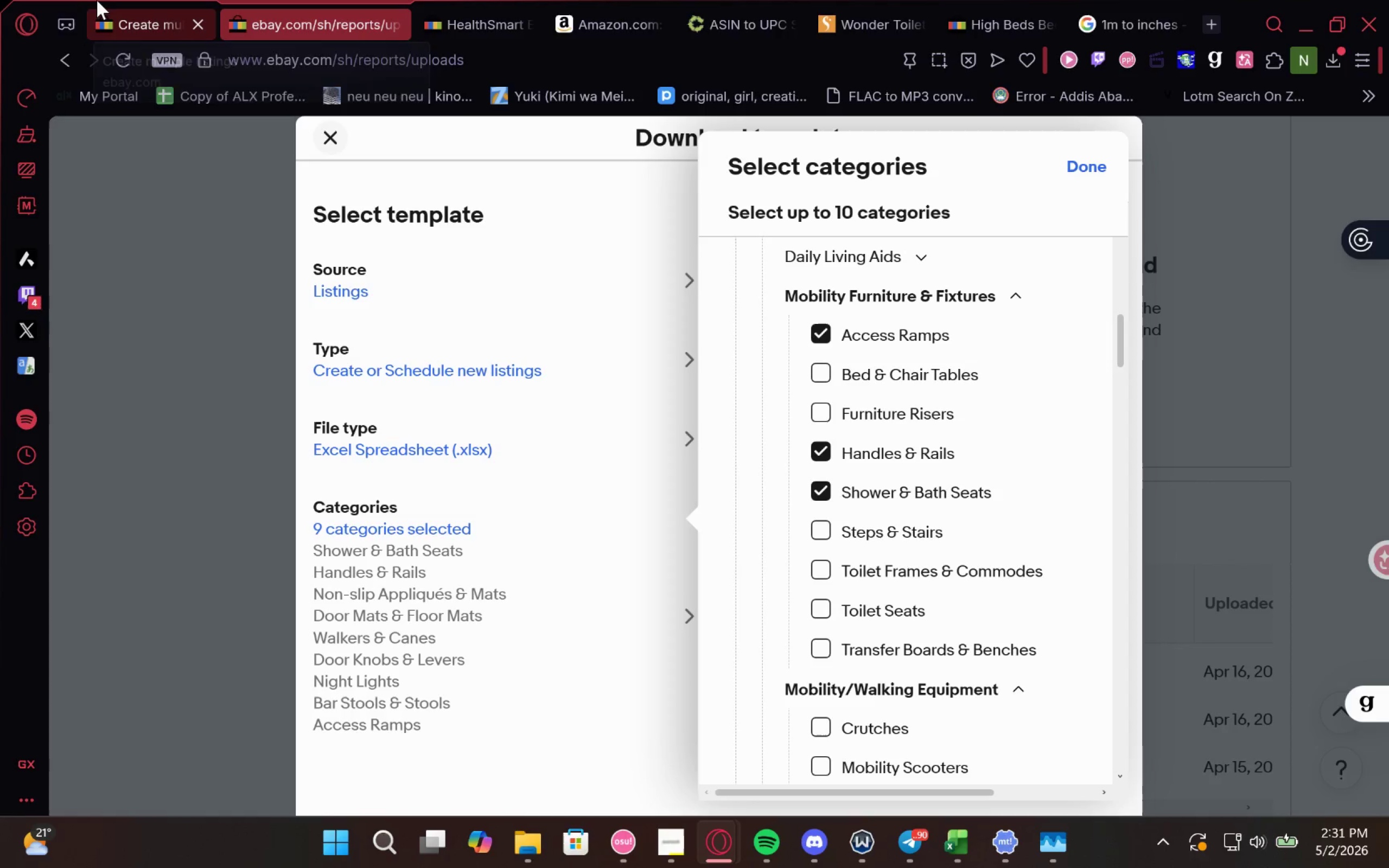 
left_click([104, 5])
 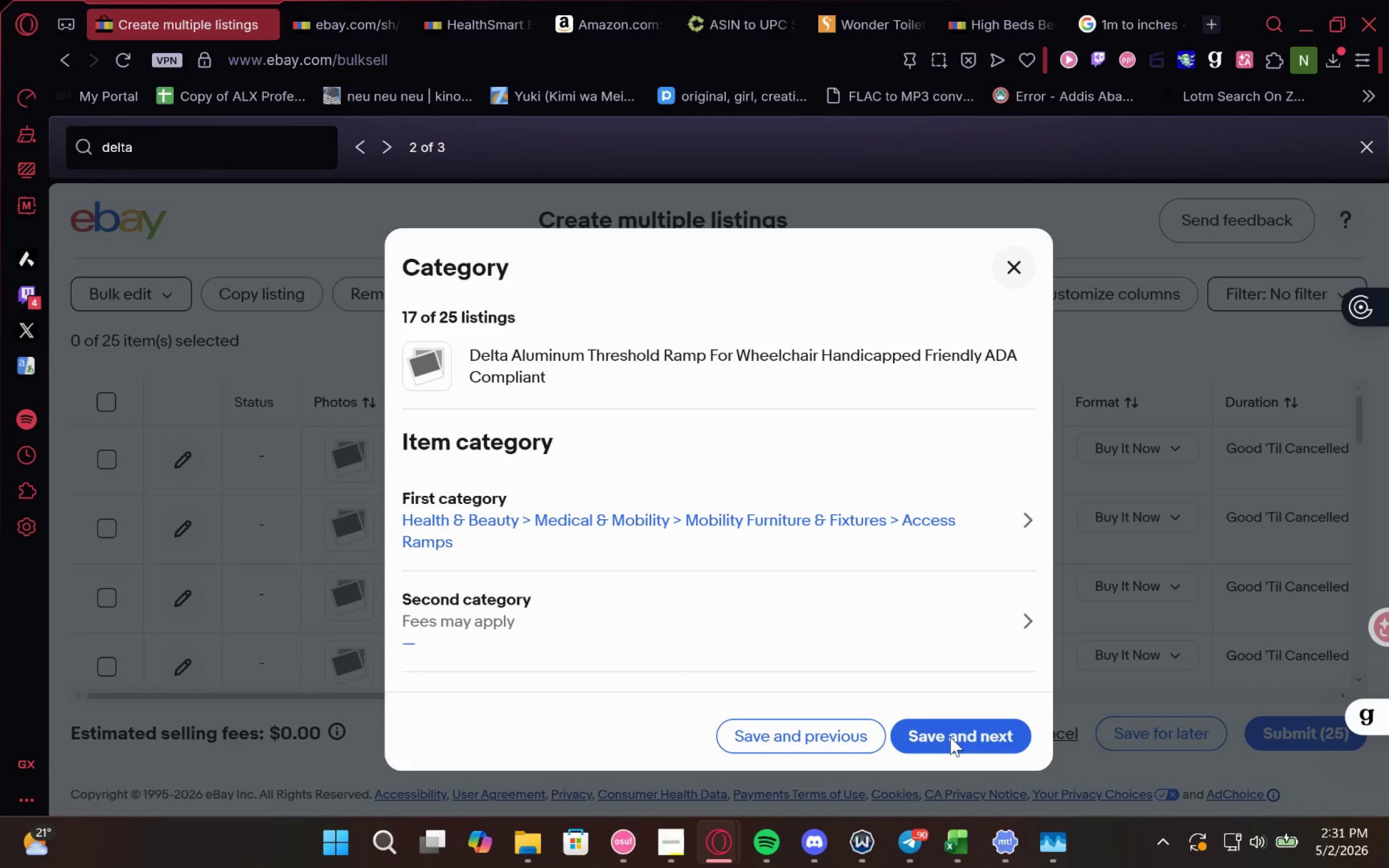 
left_click([961, 728])
 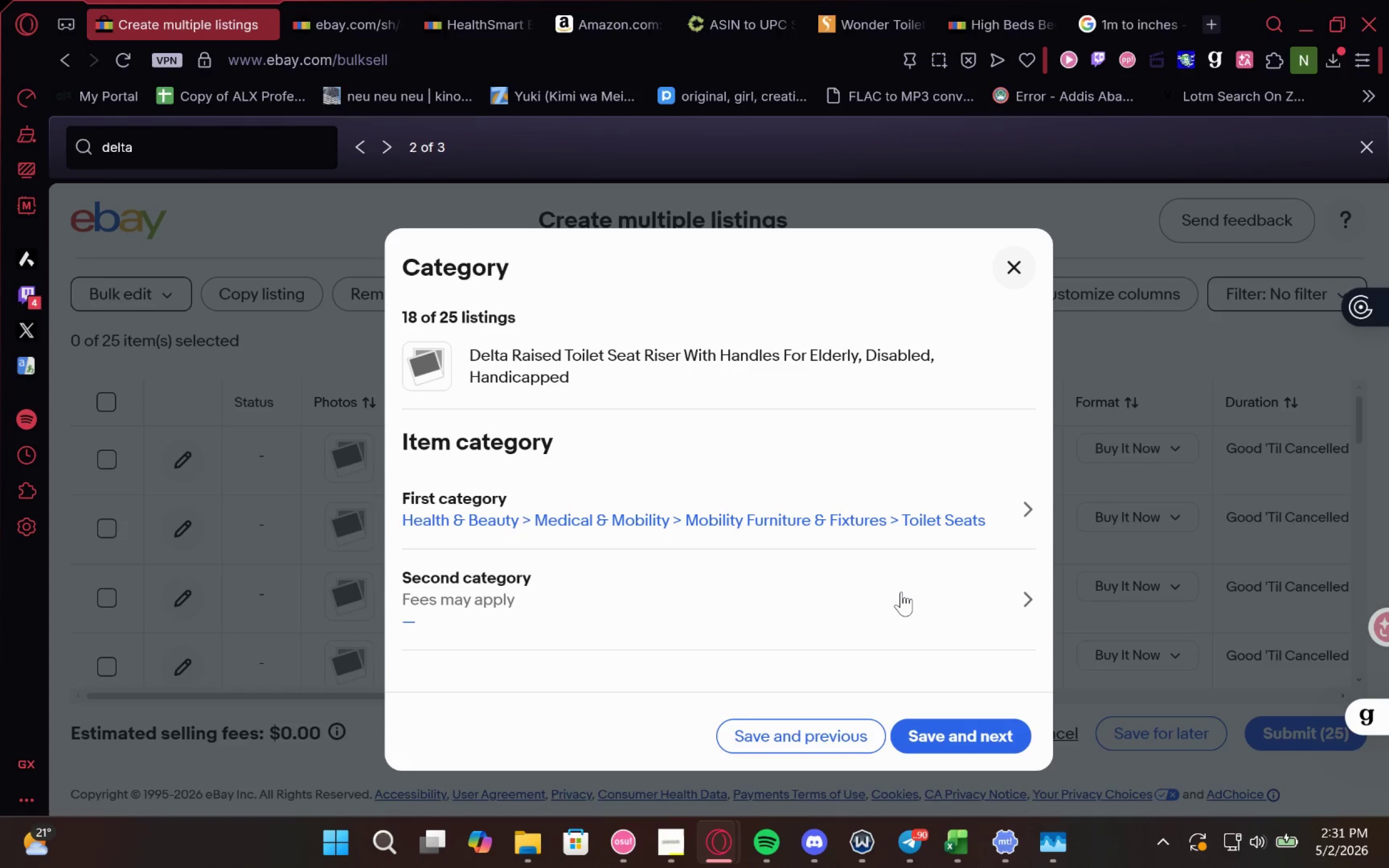 
wait(11.83)
 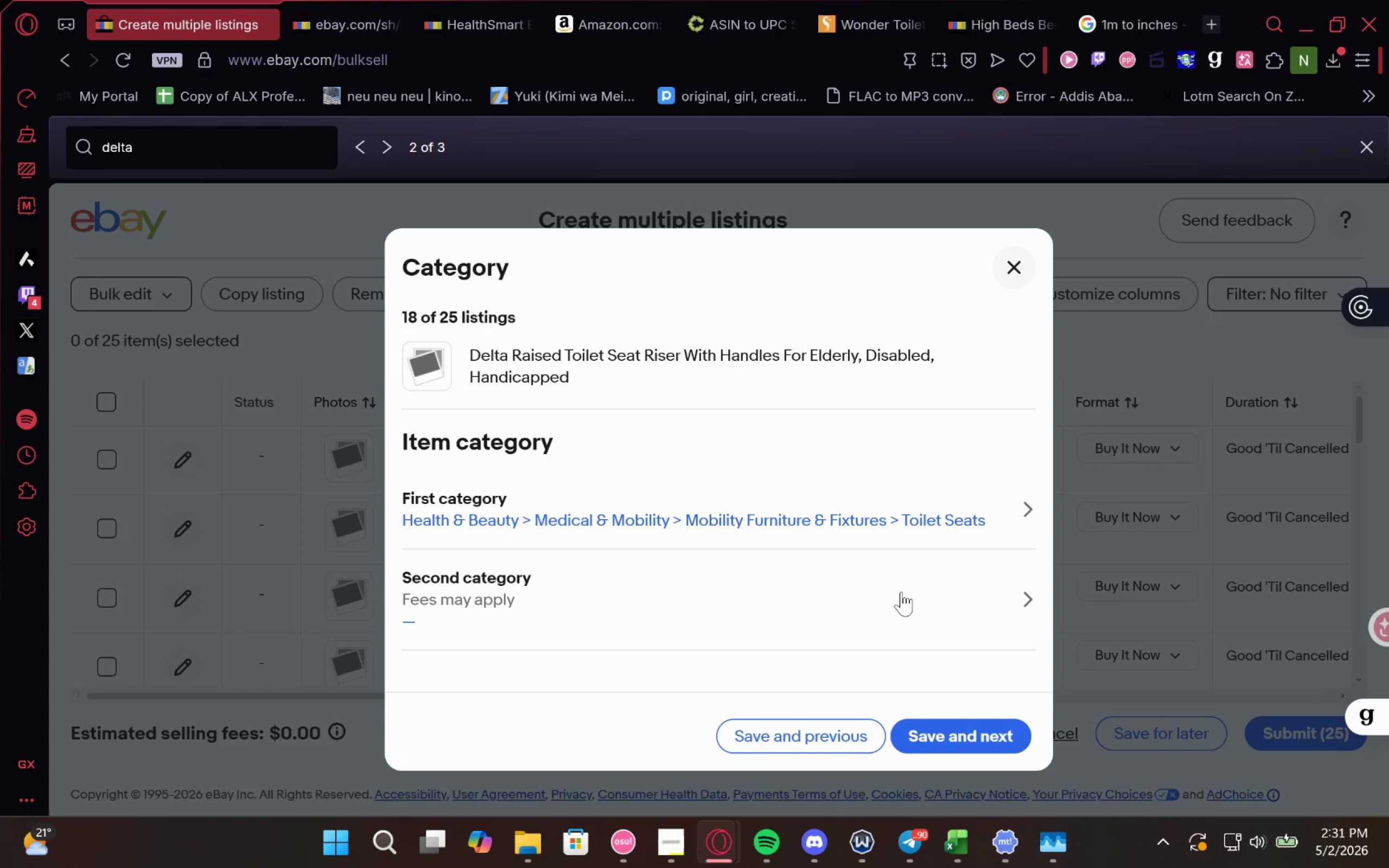 
mouse_move([310, 2])
 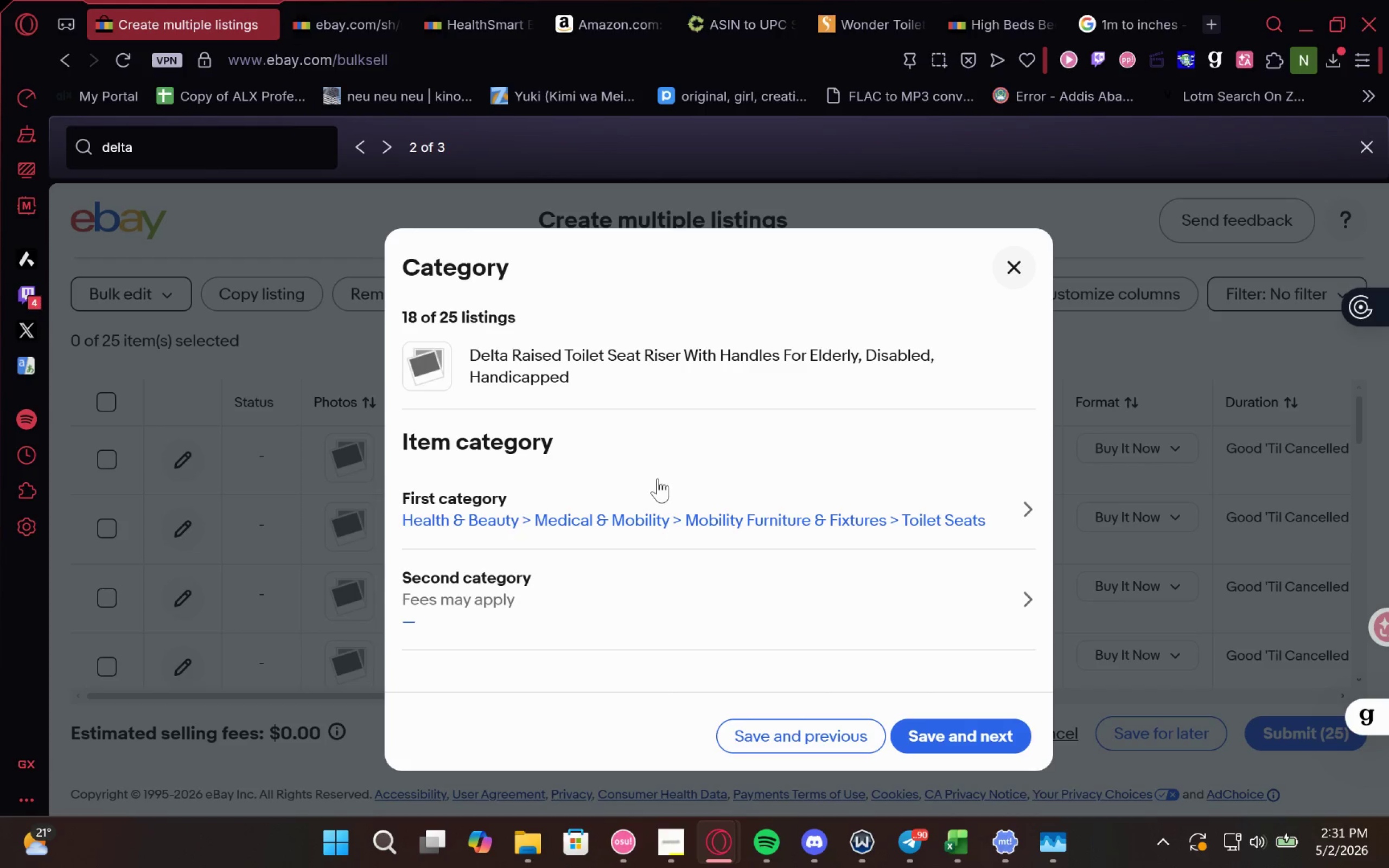 
left_click([656, 489])
 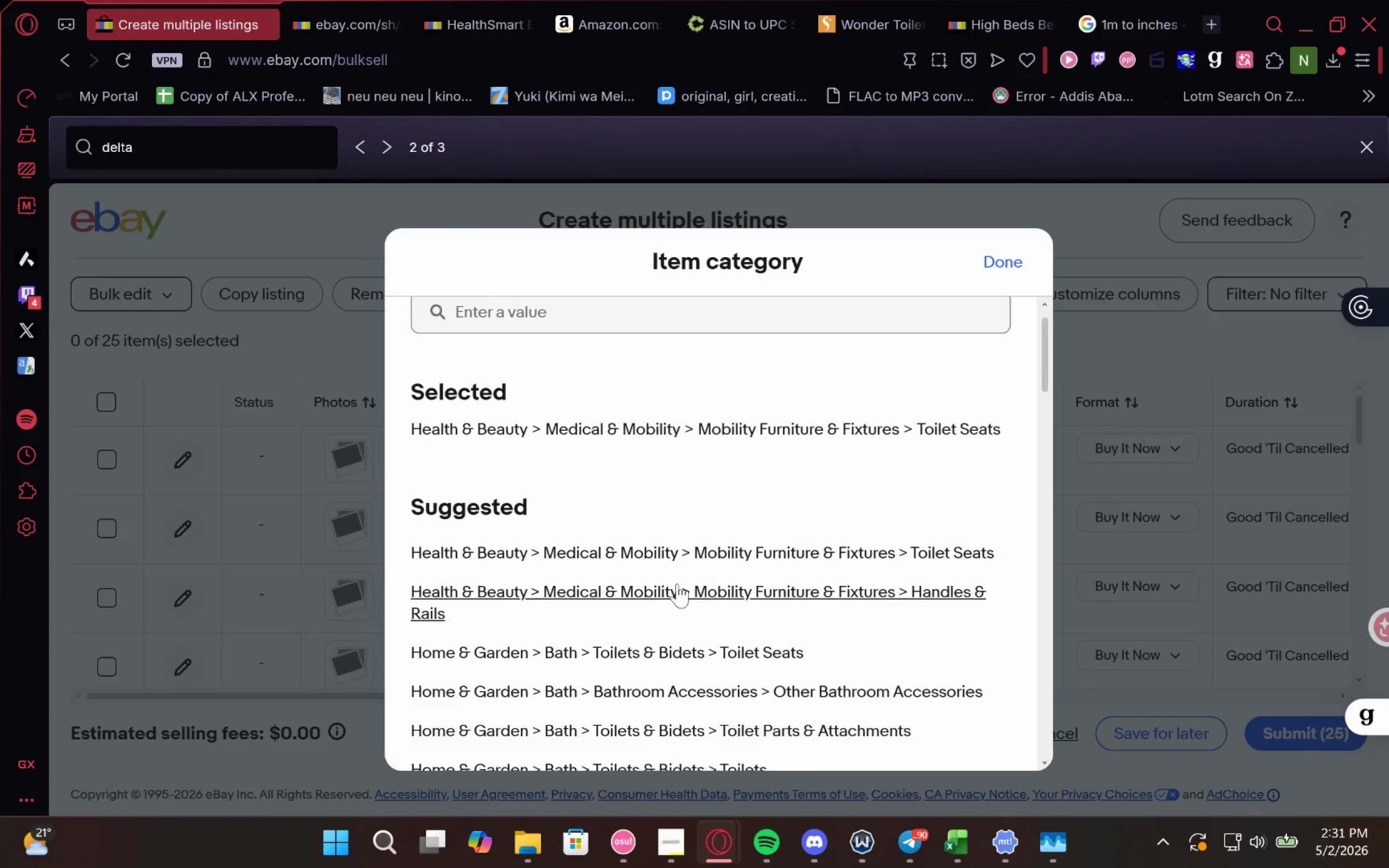 
left_click([665, 598])
 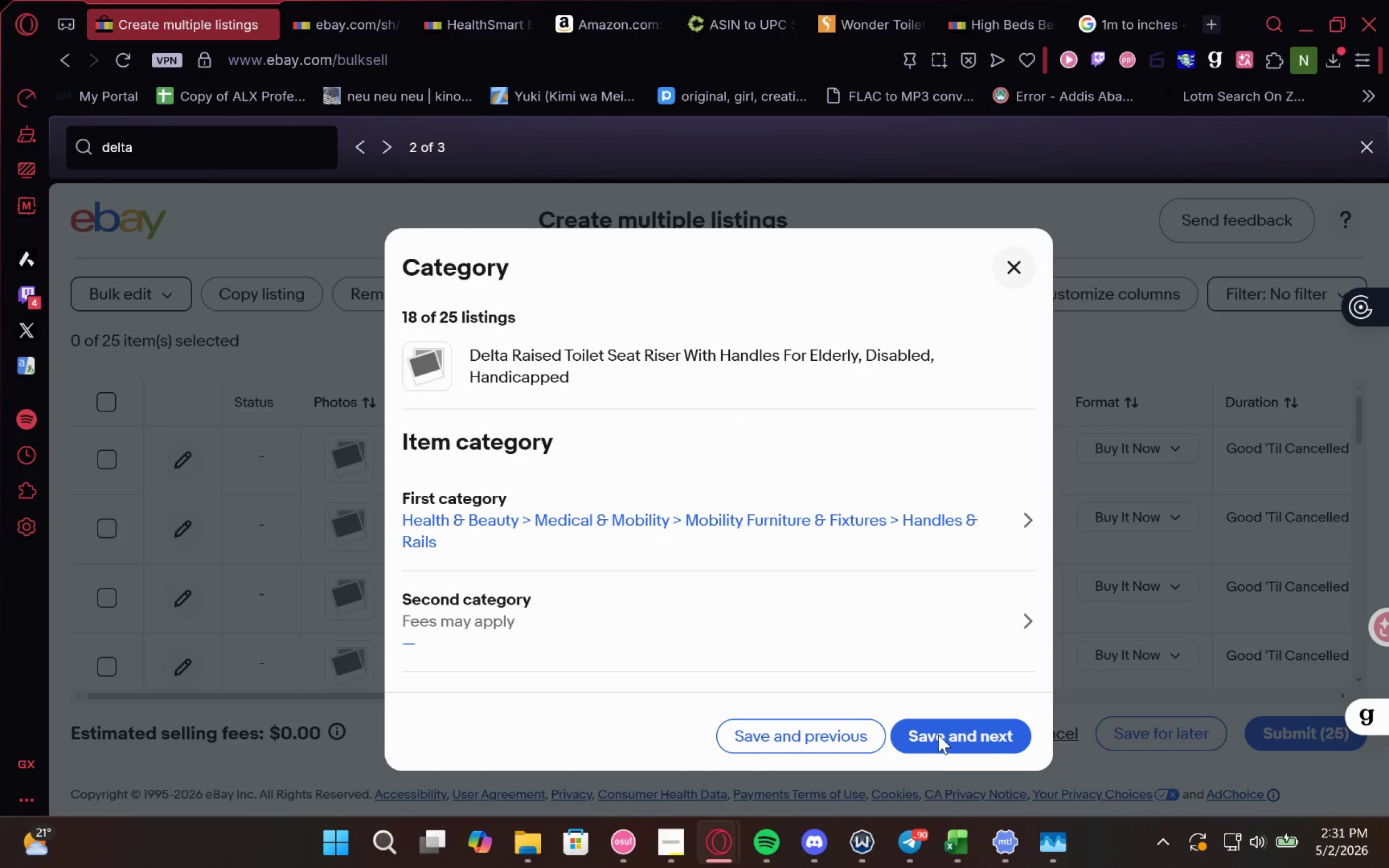 
left_click([939, 733])
 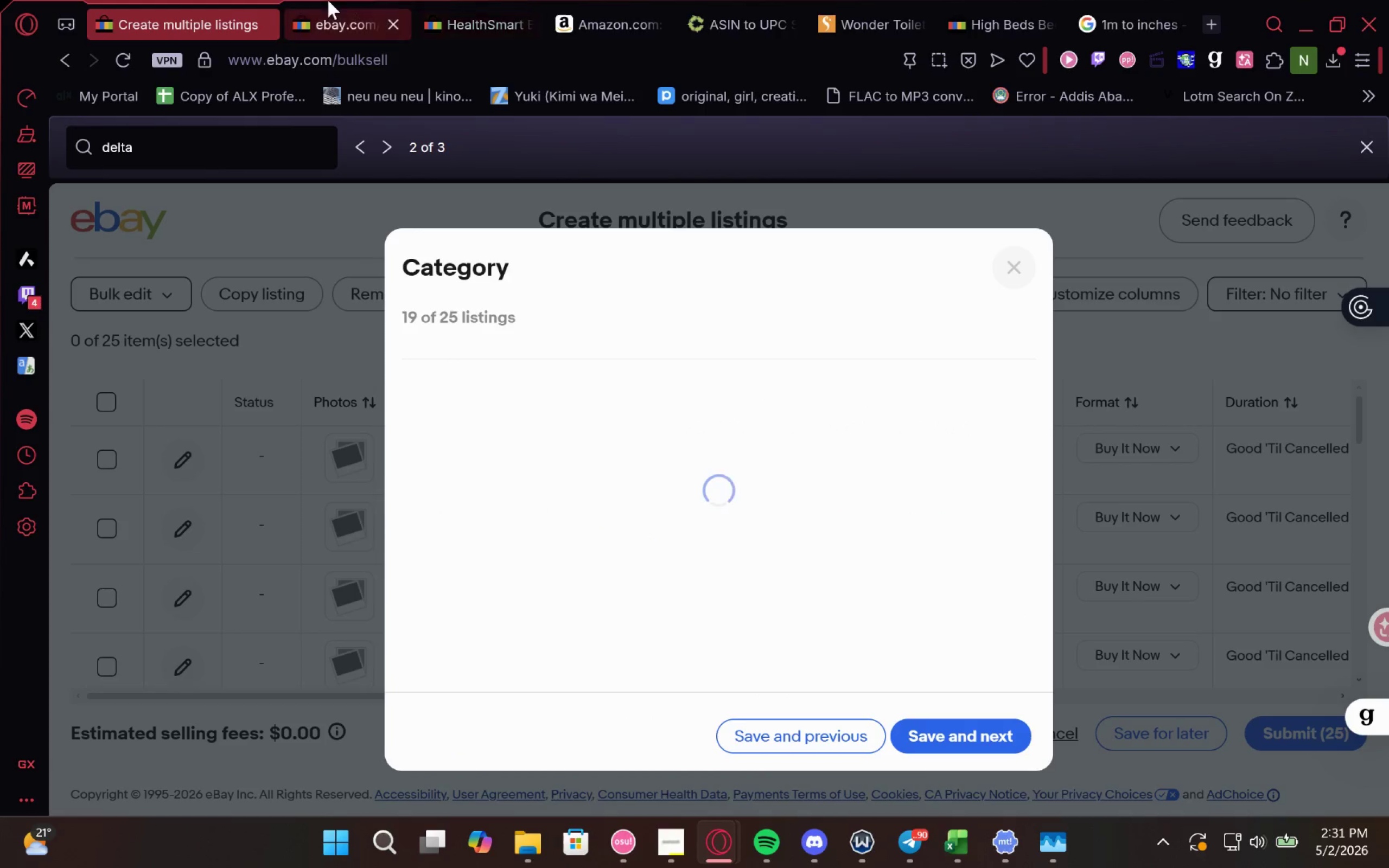 
mouse_move([333, 22])
 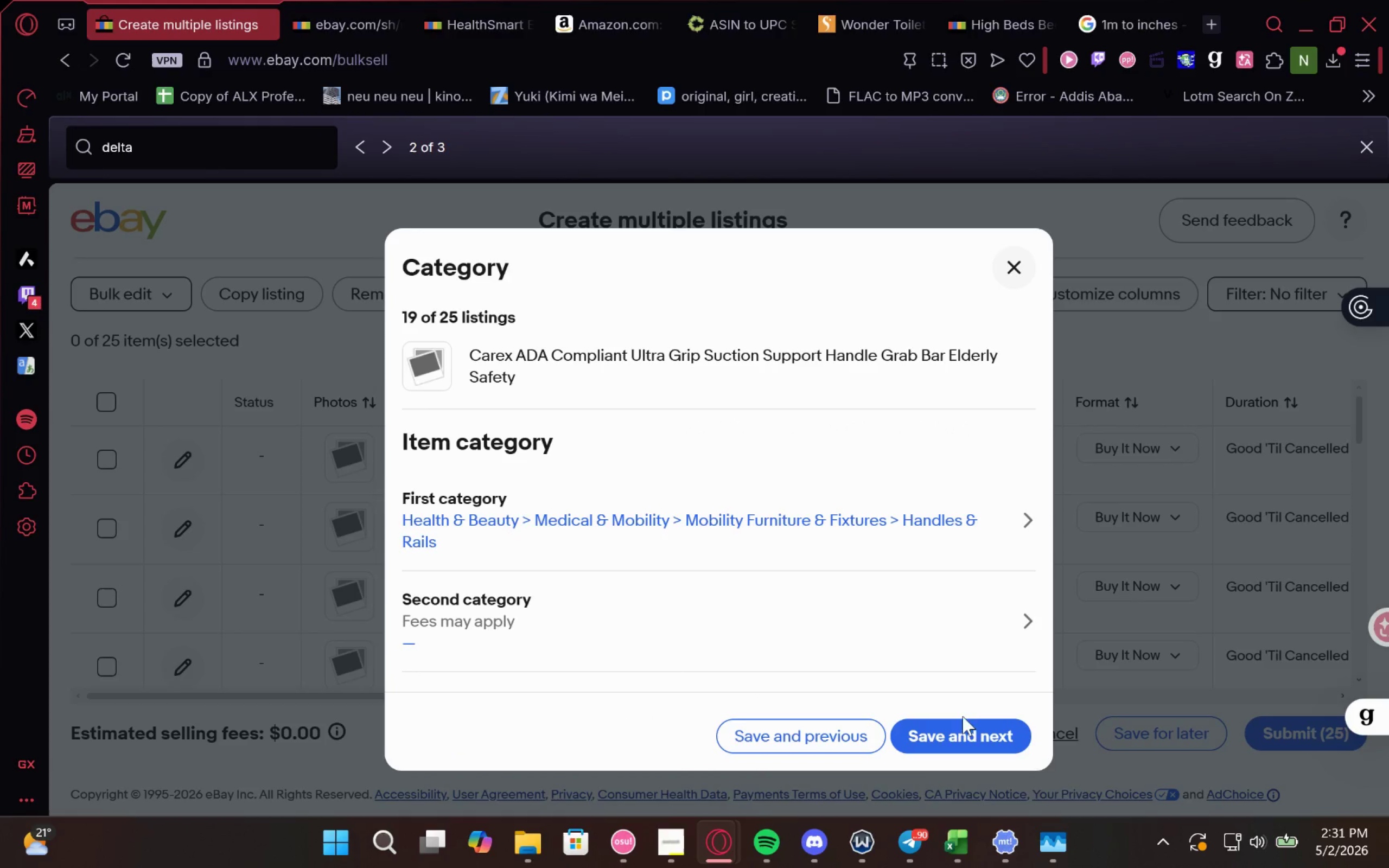 
left_click([960, 735])
 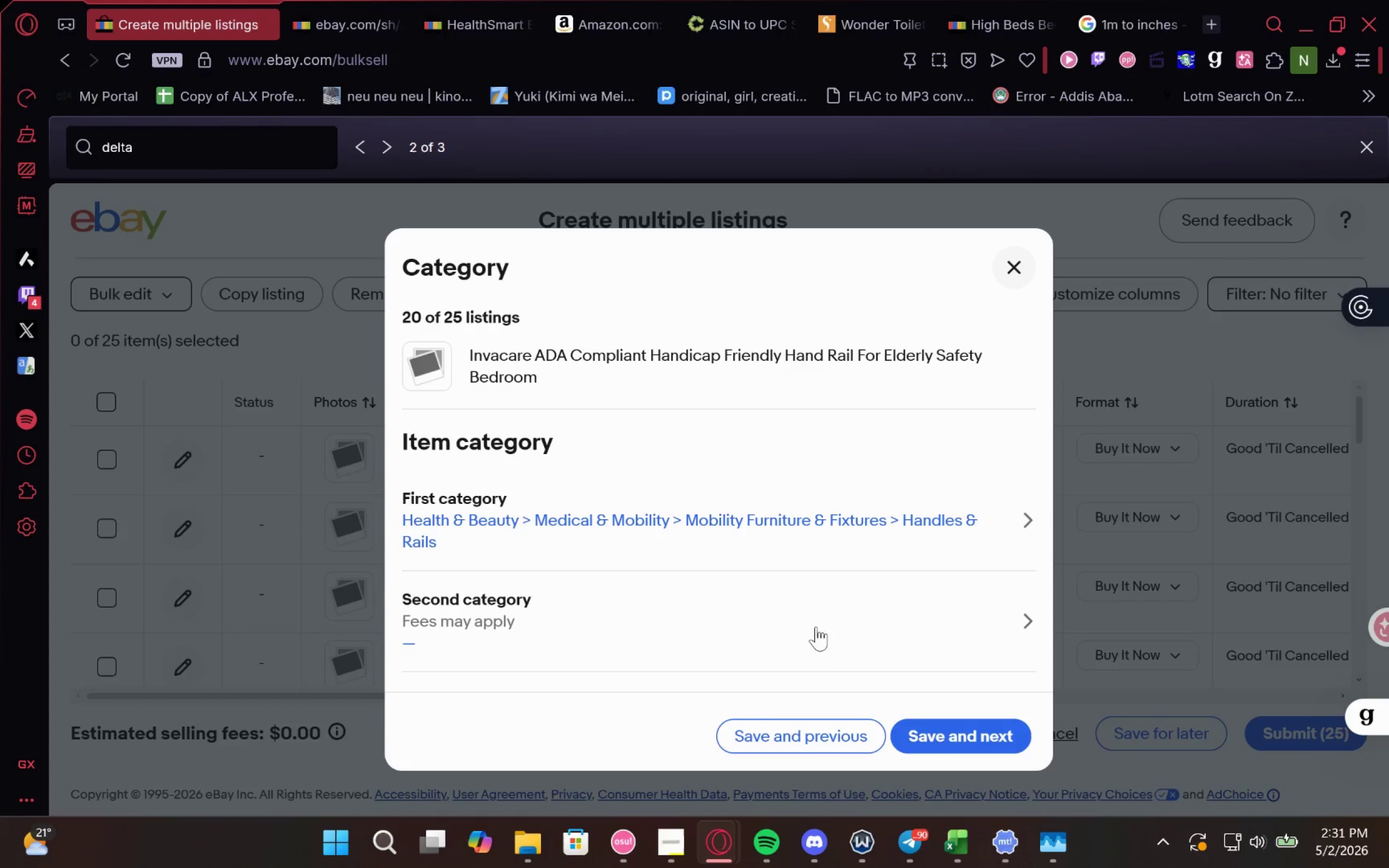 
left_click([952, 731])
 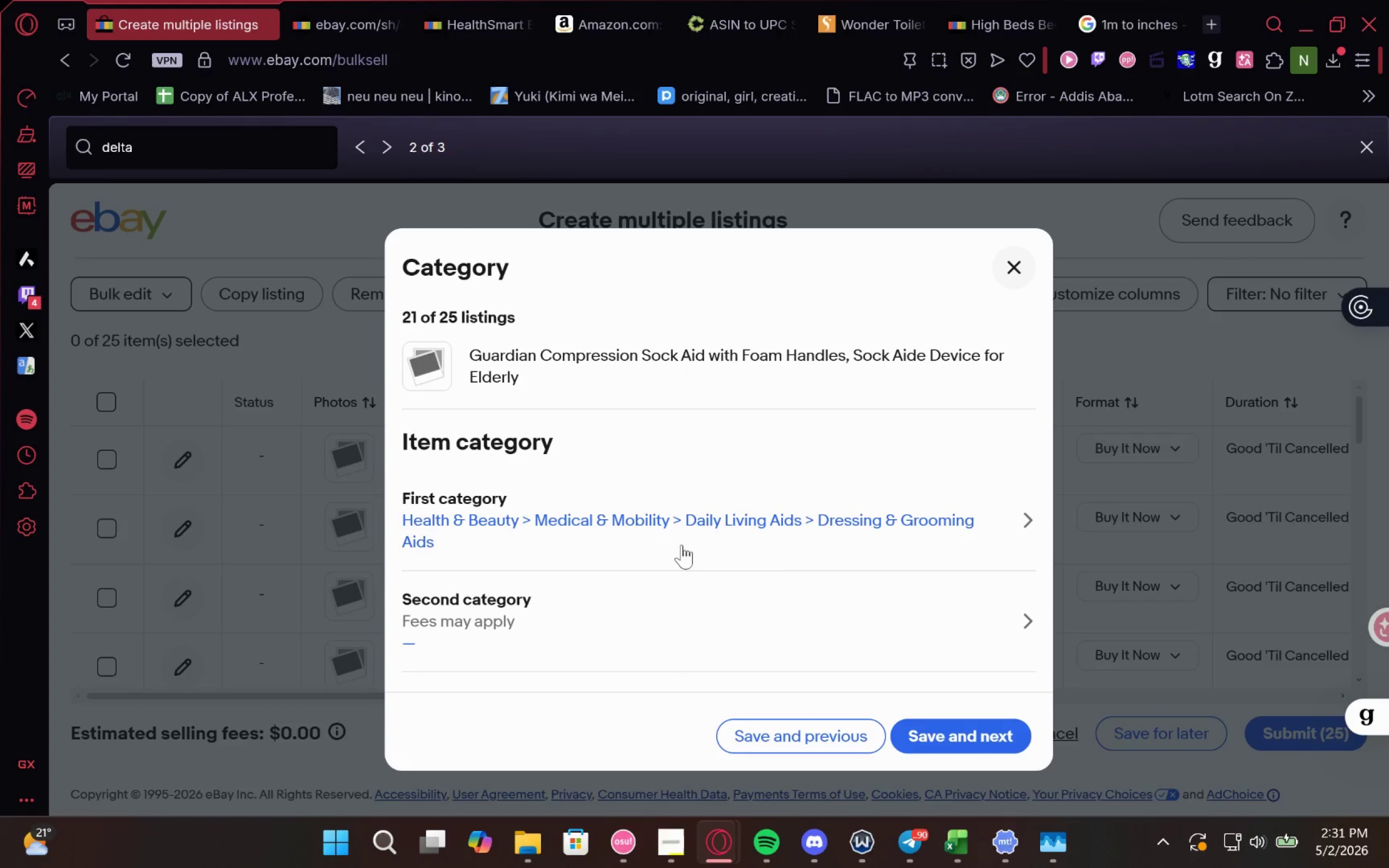 
wait(13.03)
 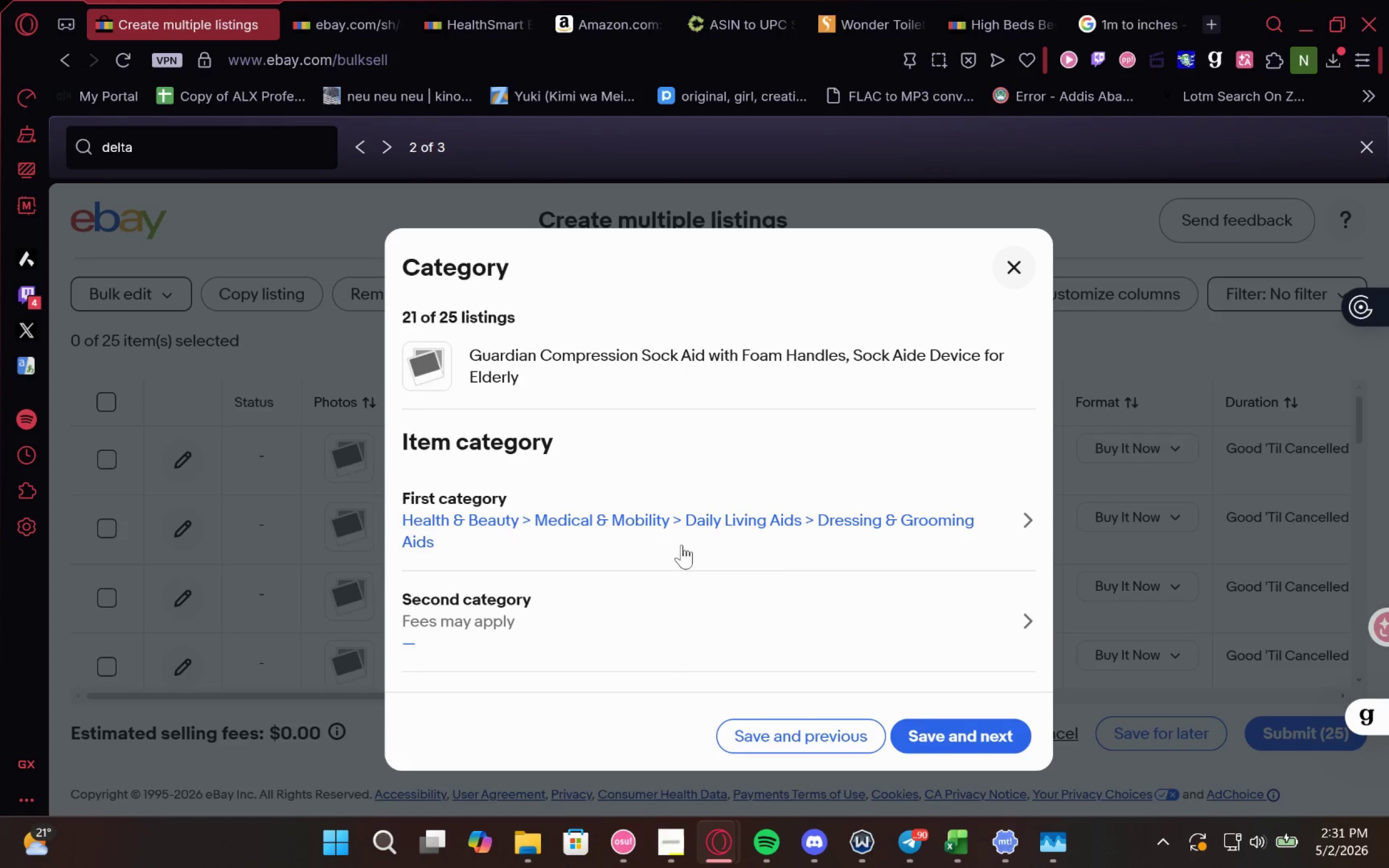 
left_click([564, 553])
 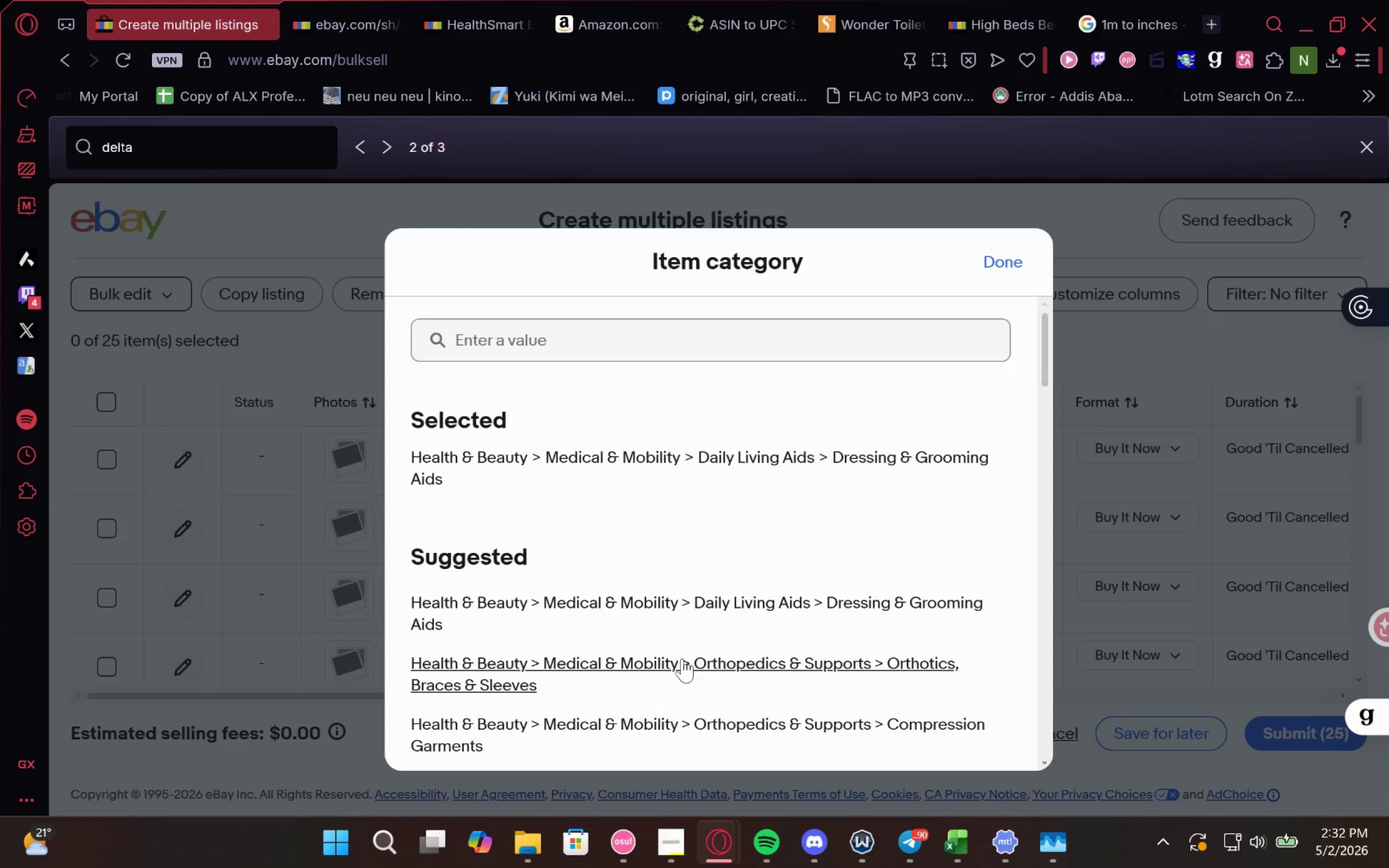 
wait(7.48)
 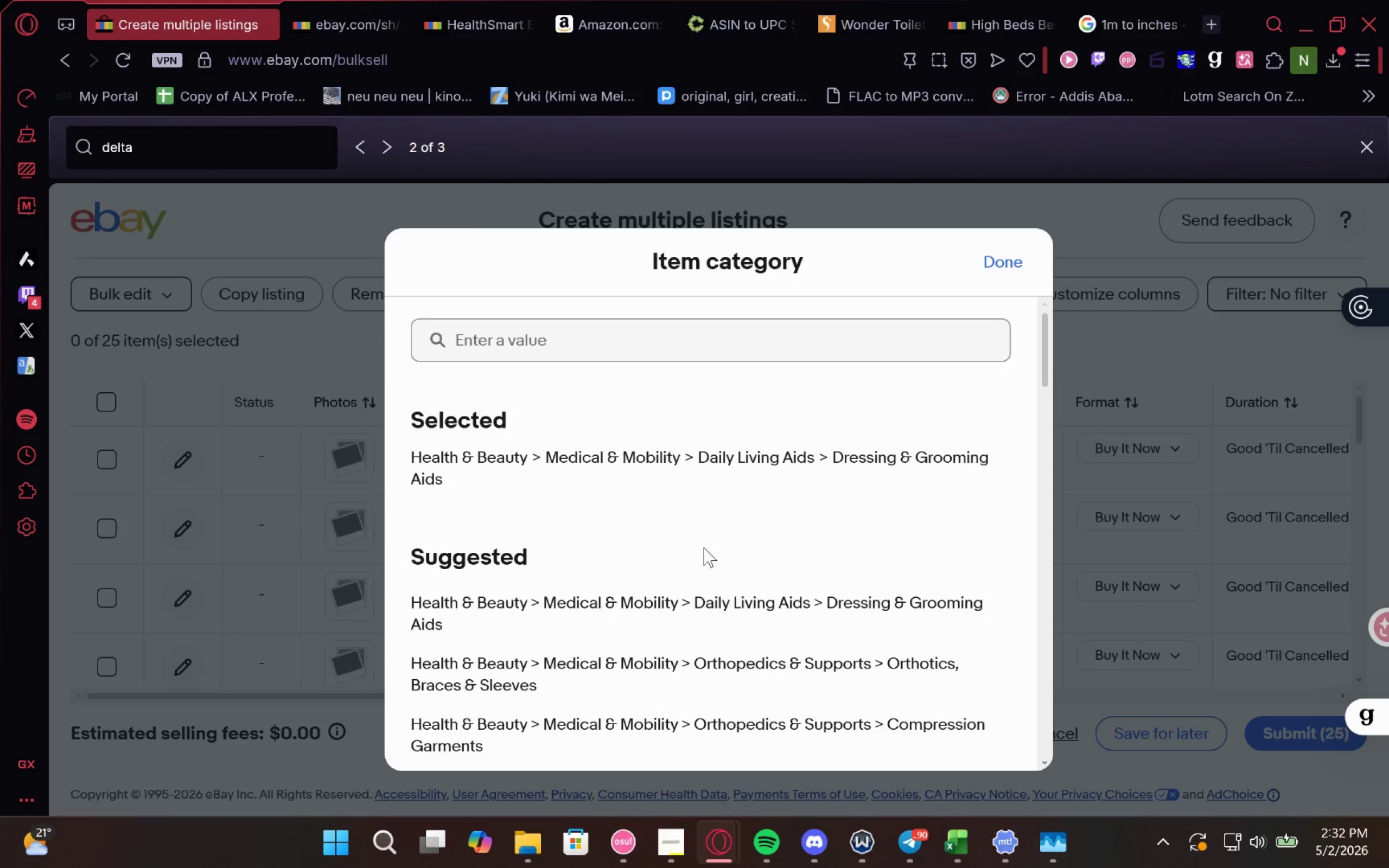 
left_click([680, 659])
 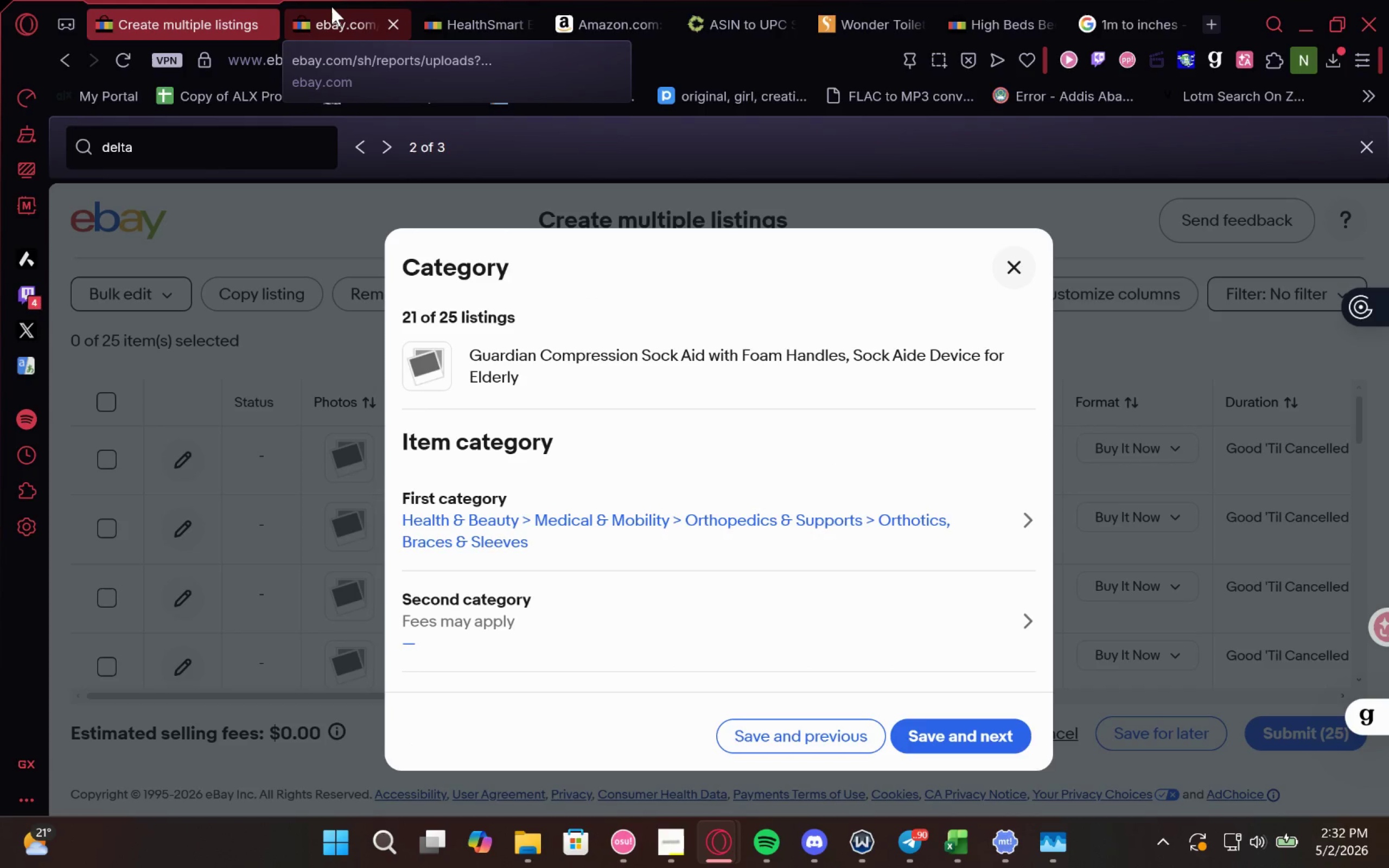 
wait(5.97)
 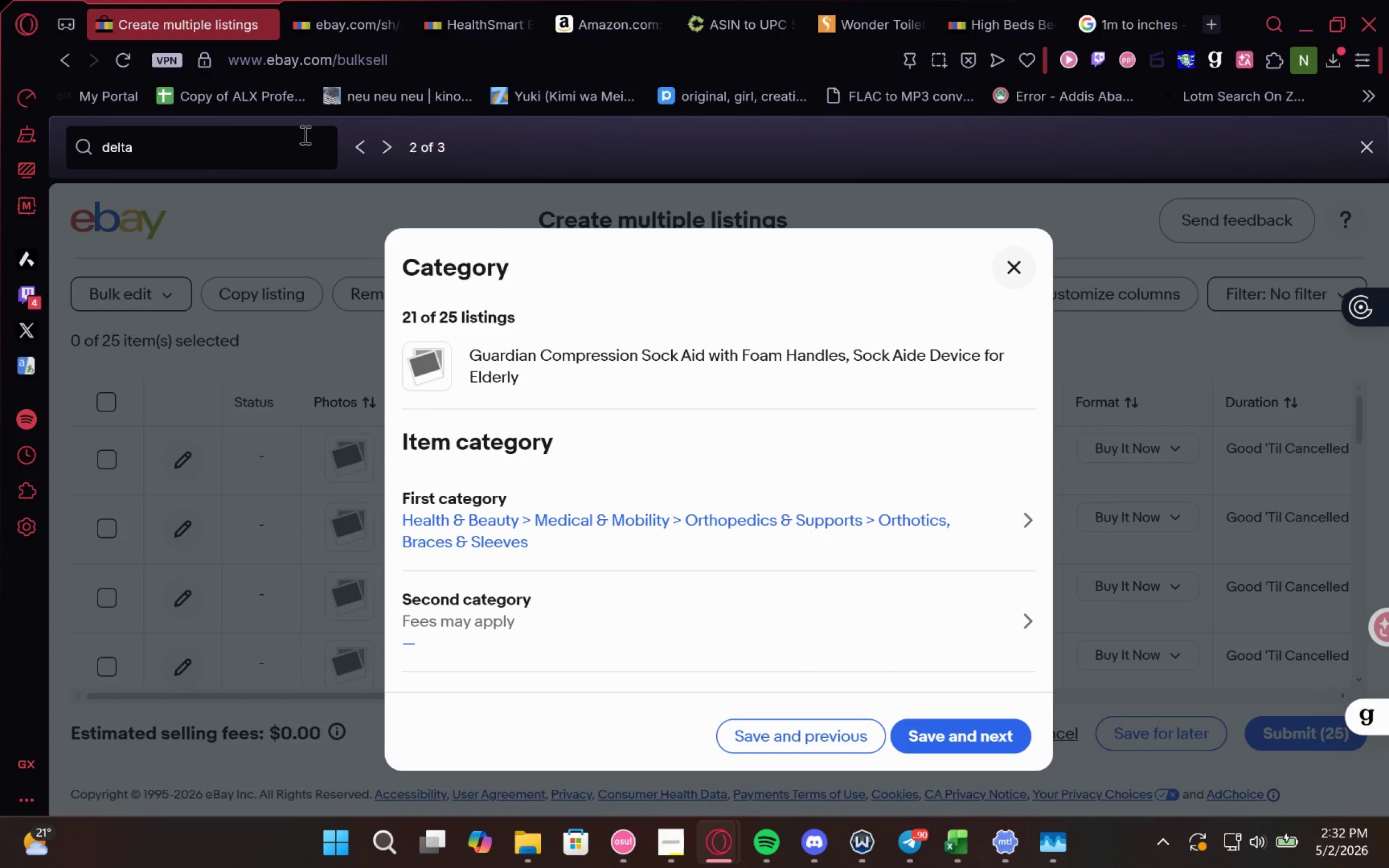 
left_click([332, 7])
 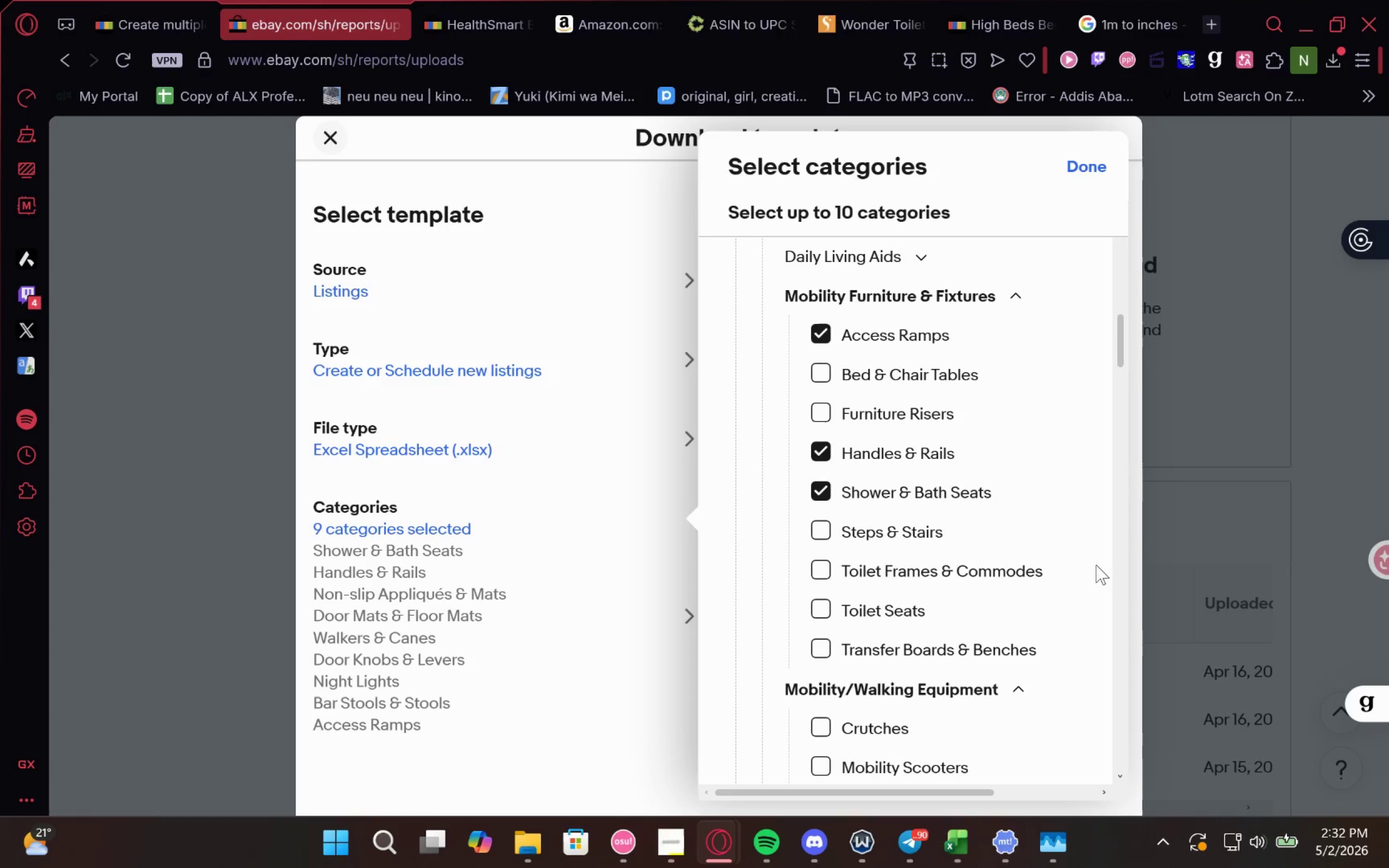 
mouse_move([965, 541])
 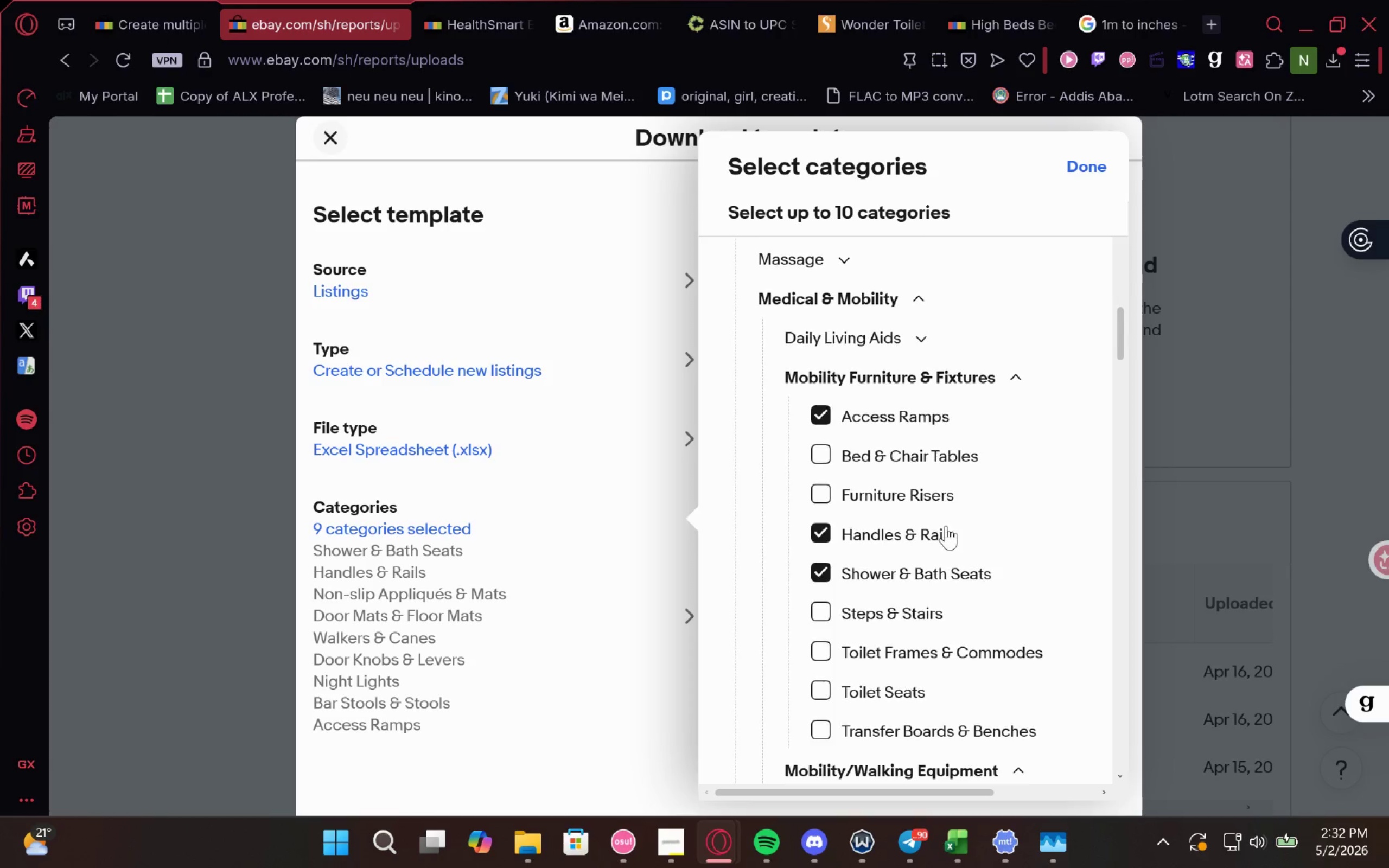 
mouse_move([935, 487])
 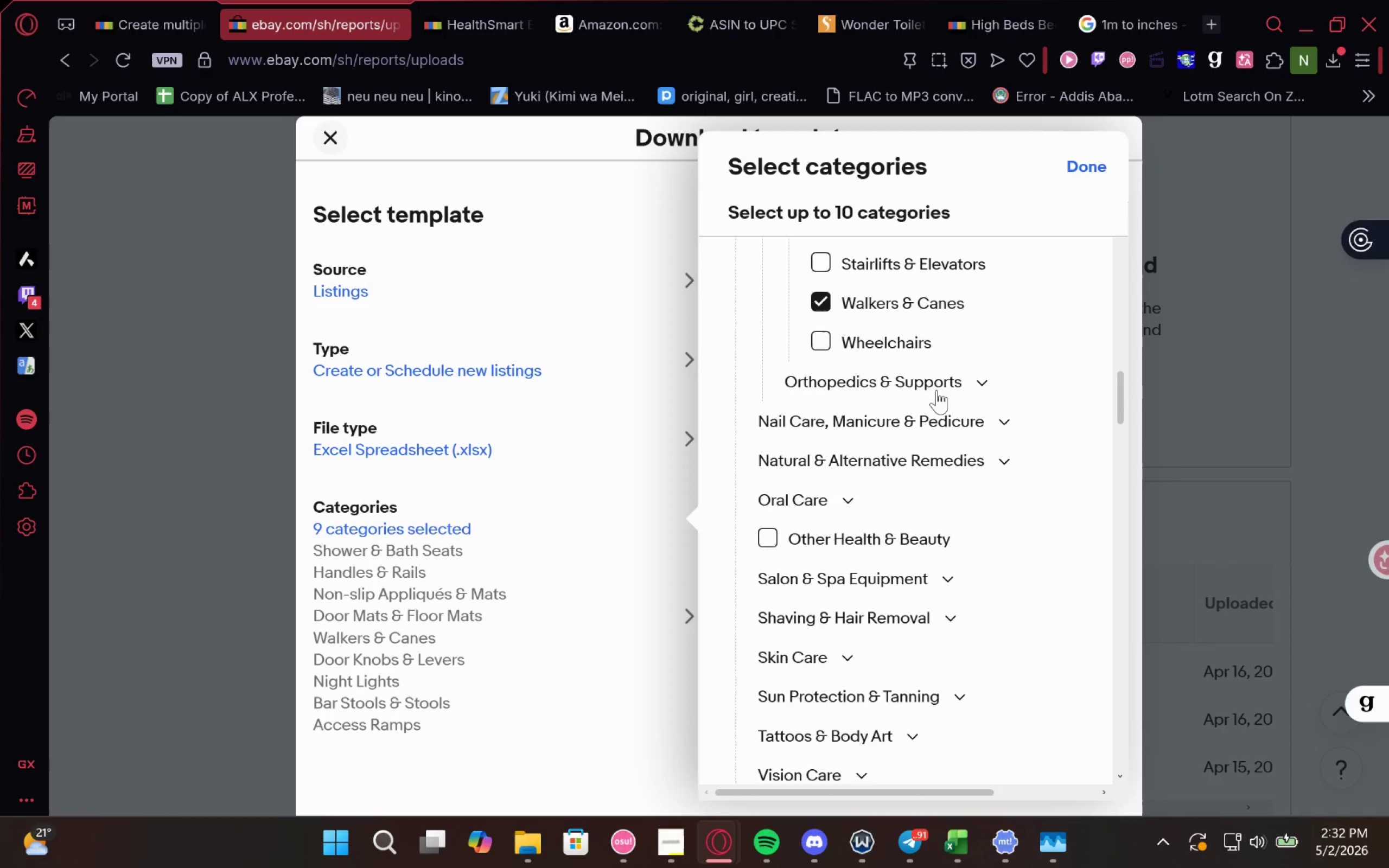 
left_click([943, 381])
 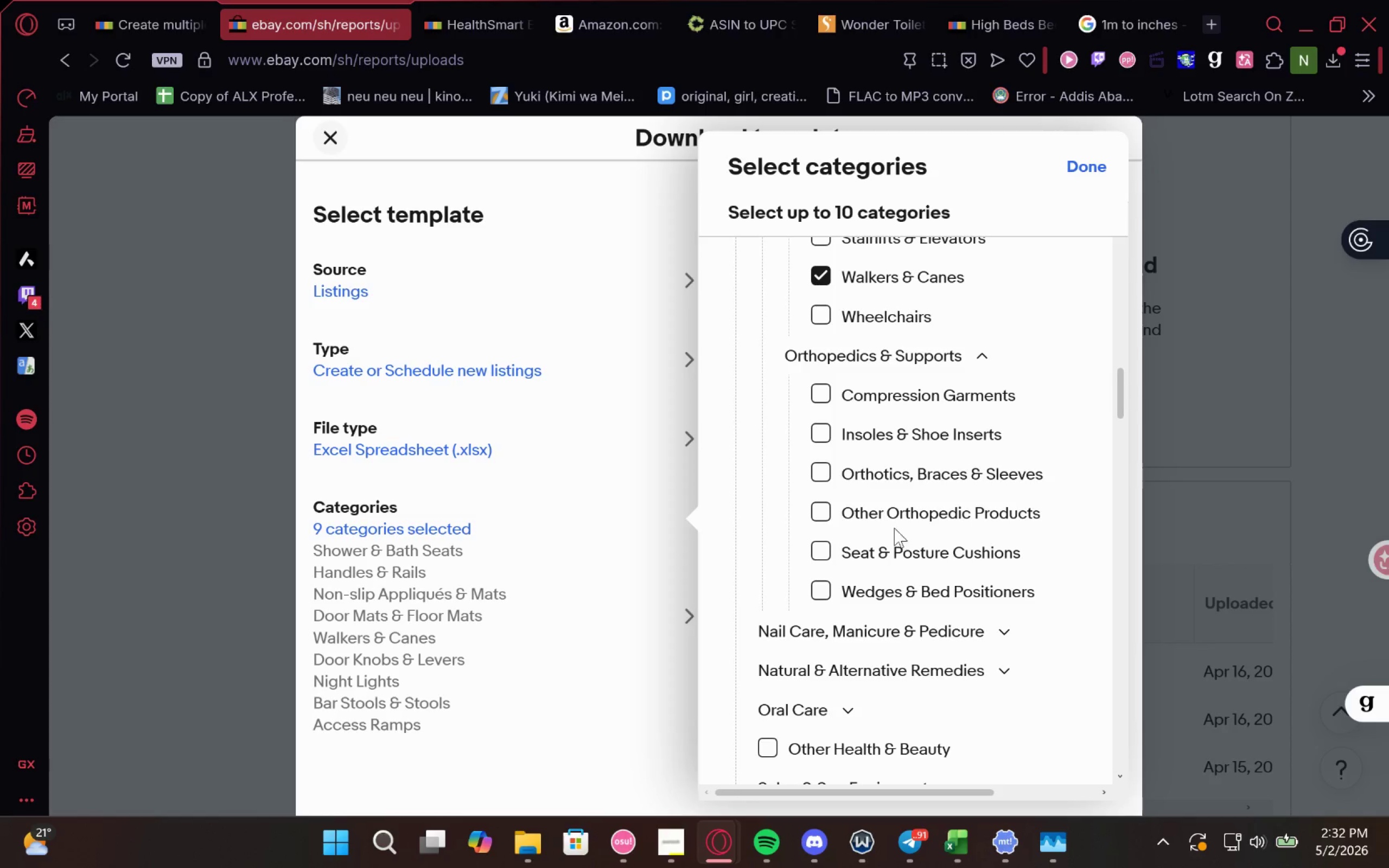 
wait(9.91)
 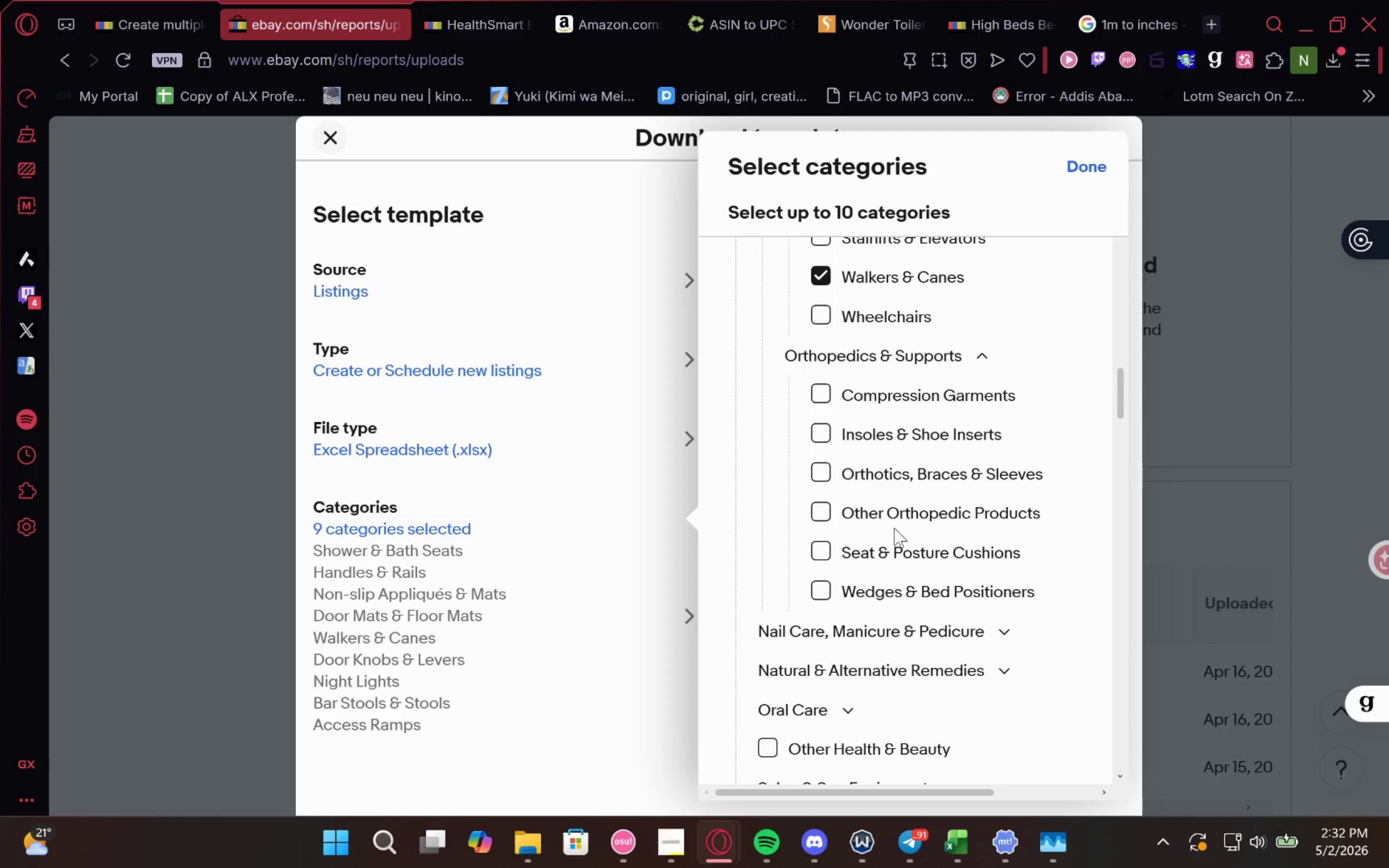 
left_click([819, 514])
 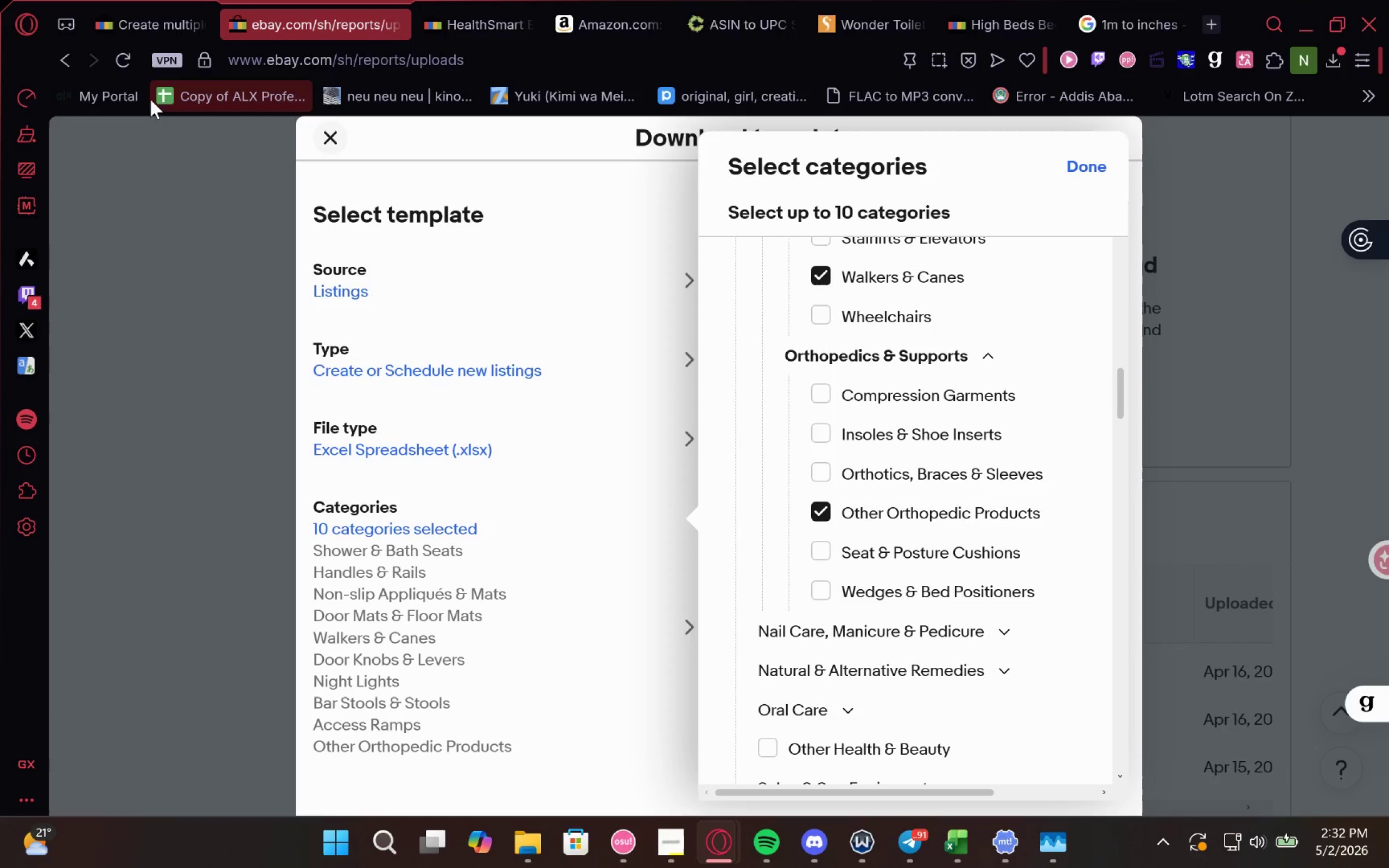 
left_click([128, 19])
 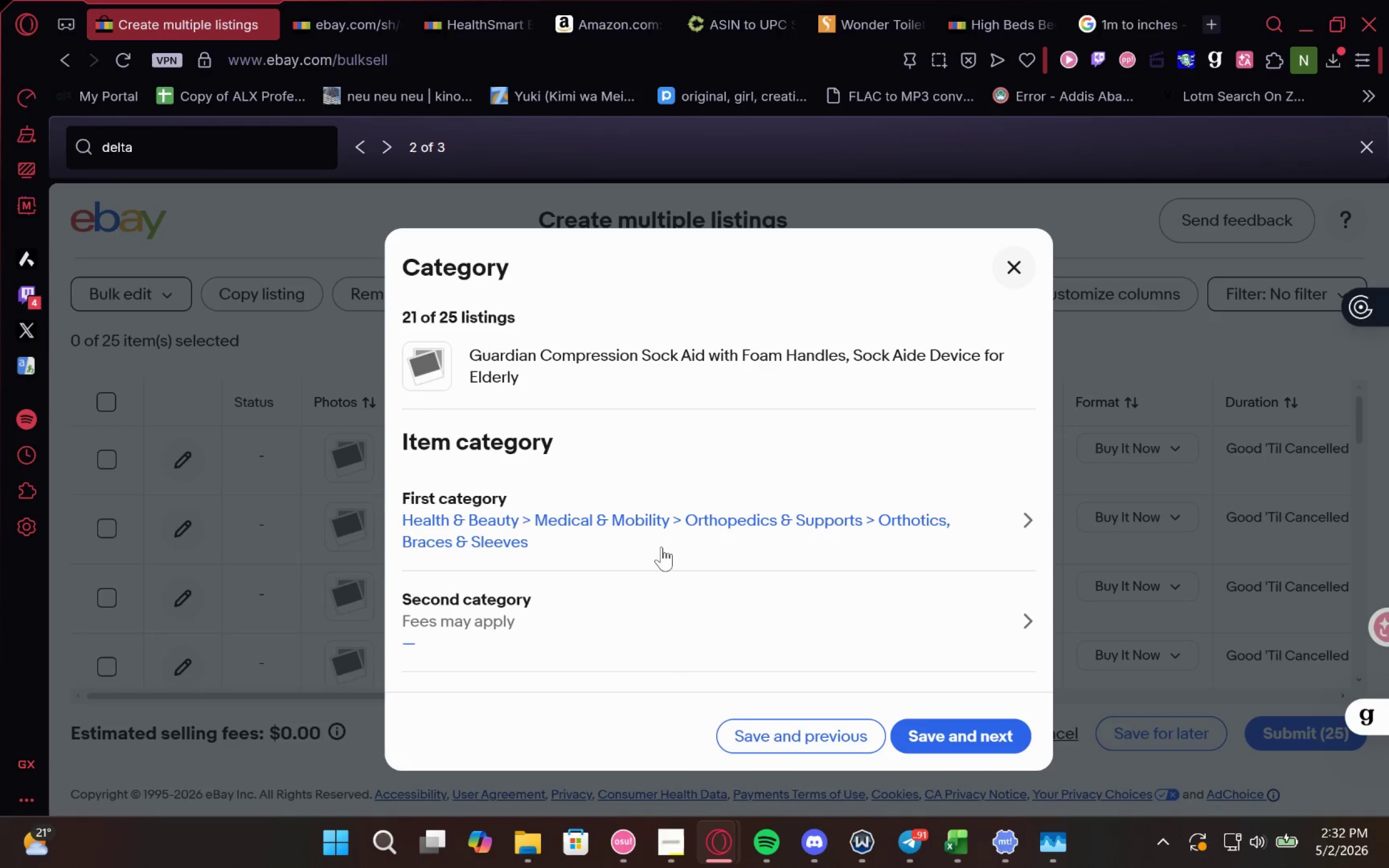 
left_click([661, 547])
 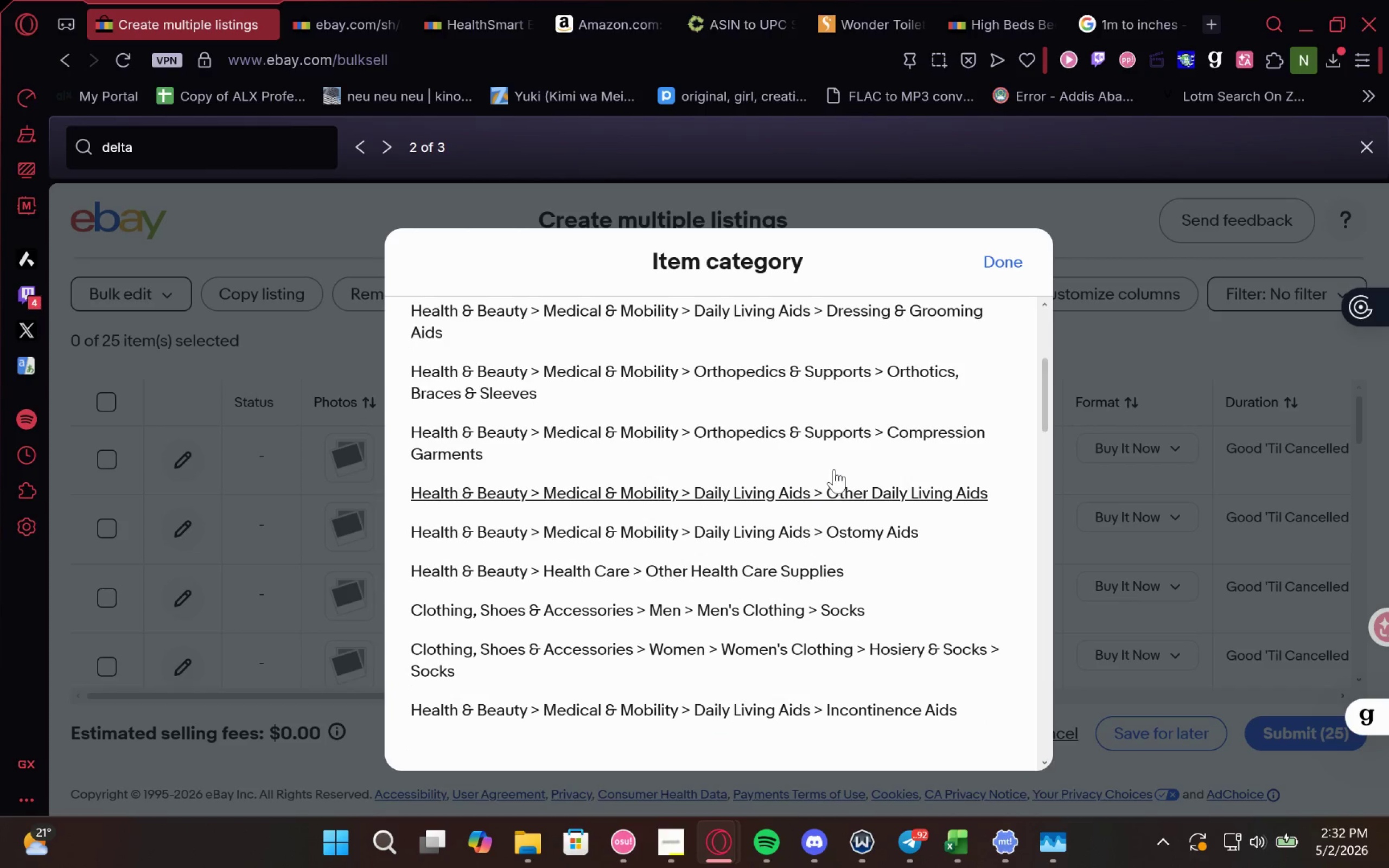 
wait(6.93)
 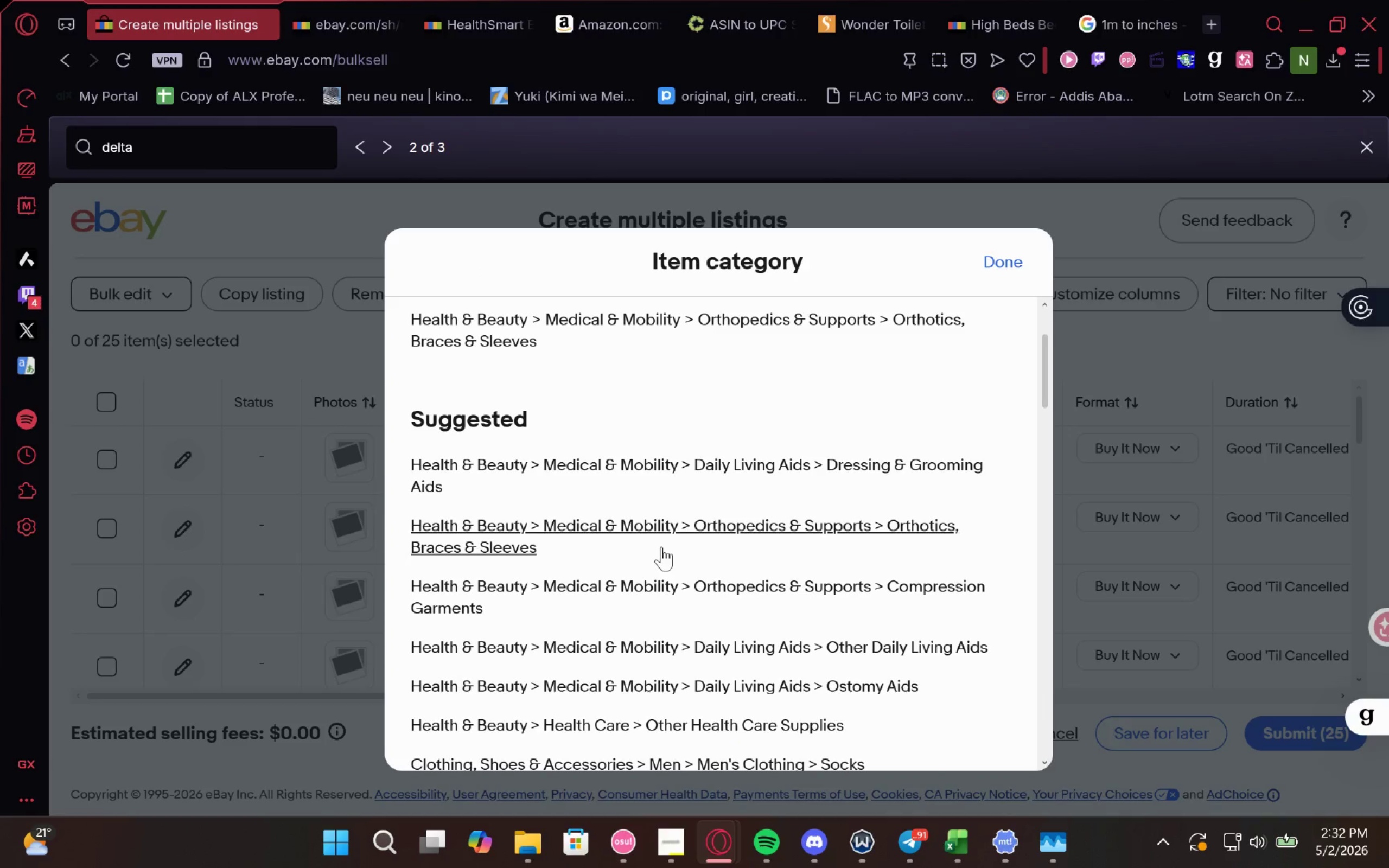 
mouse_move([634, 573])
 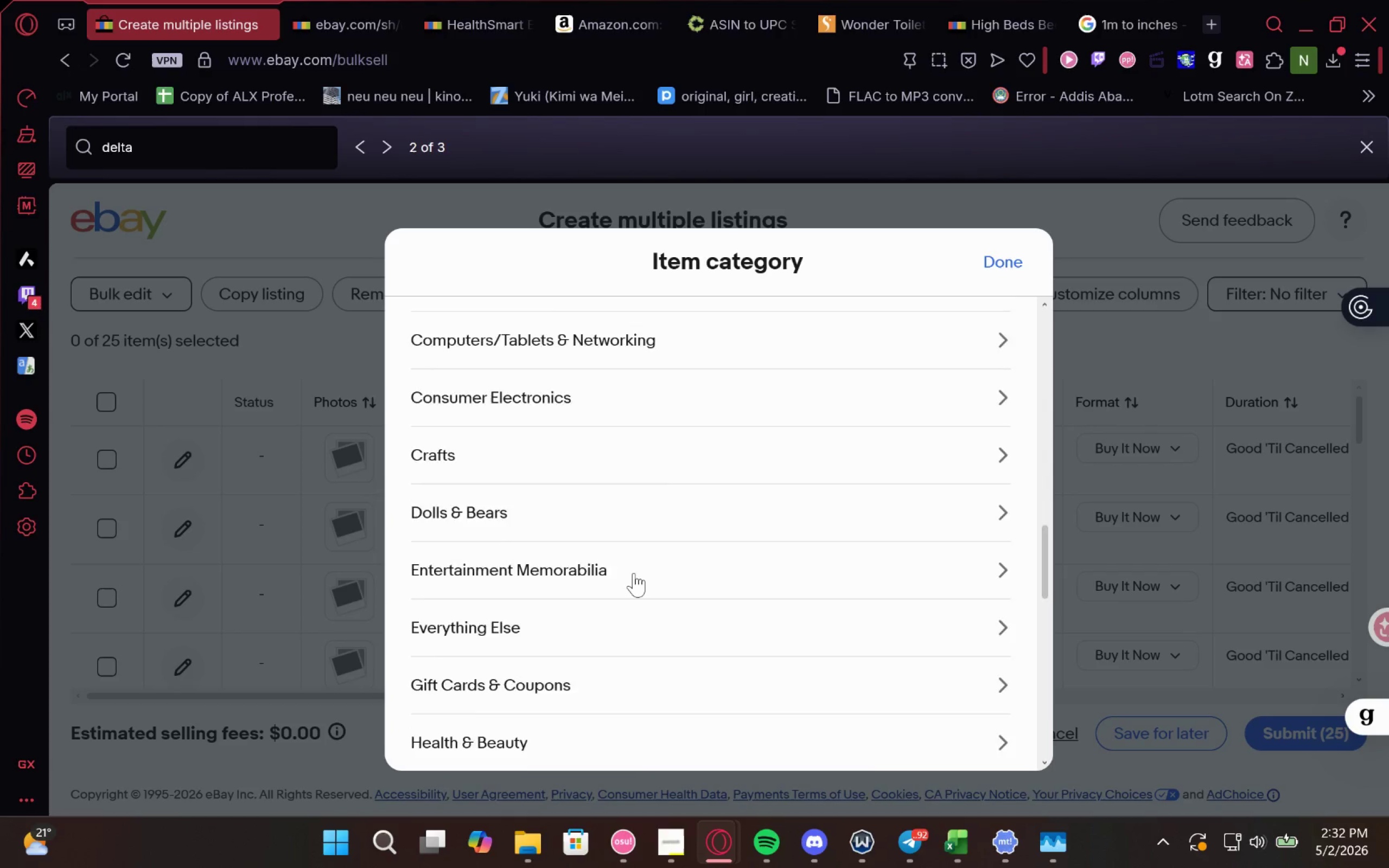 
mouse_move([646, 566])
 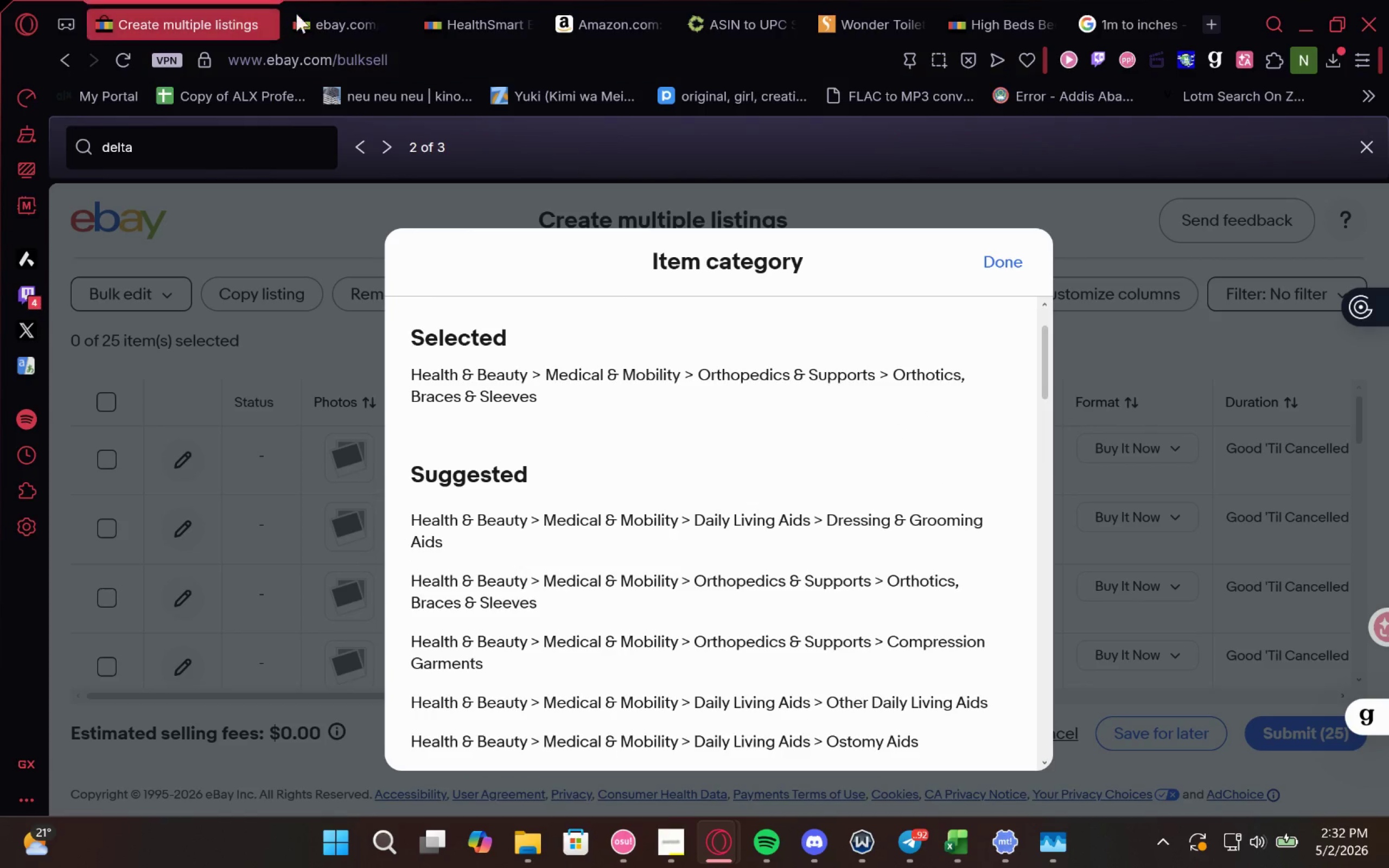 
left_click([328, 18])
 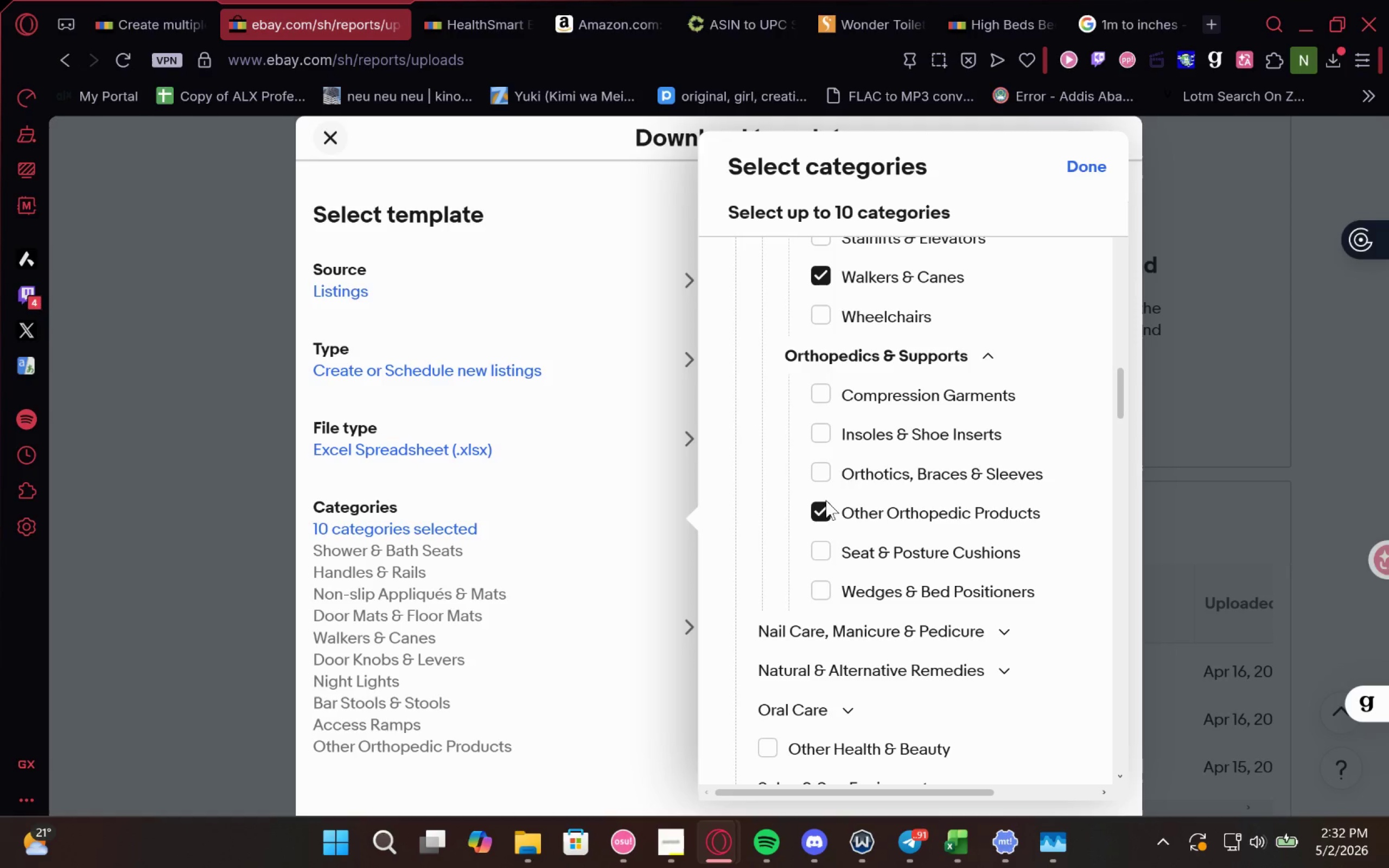 
left_click([824, 506])
 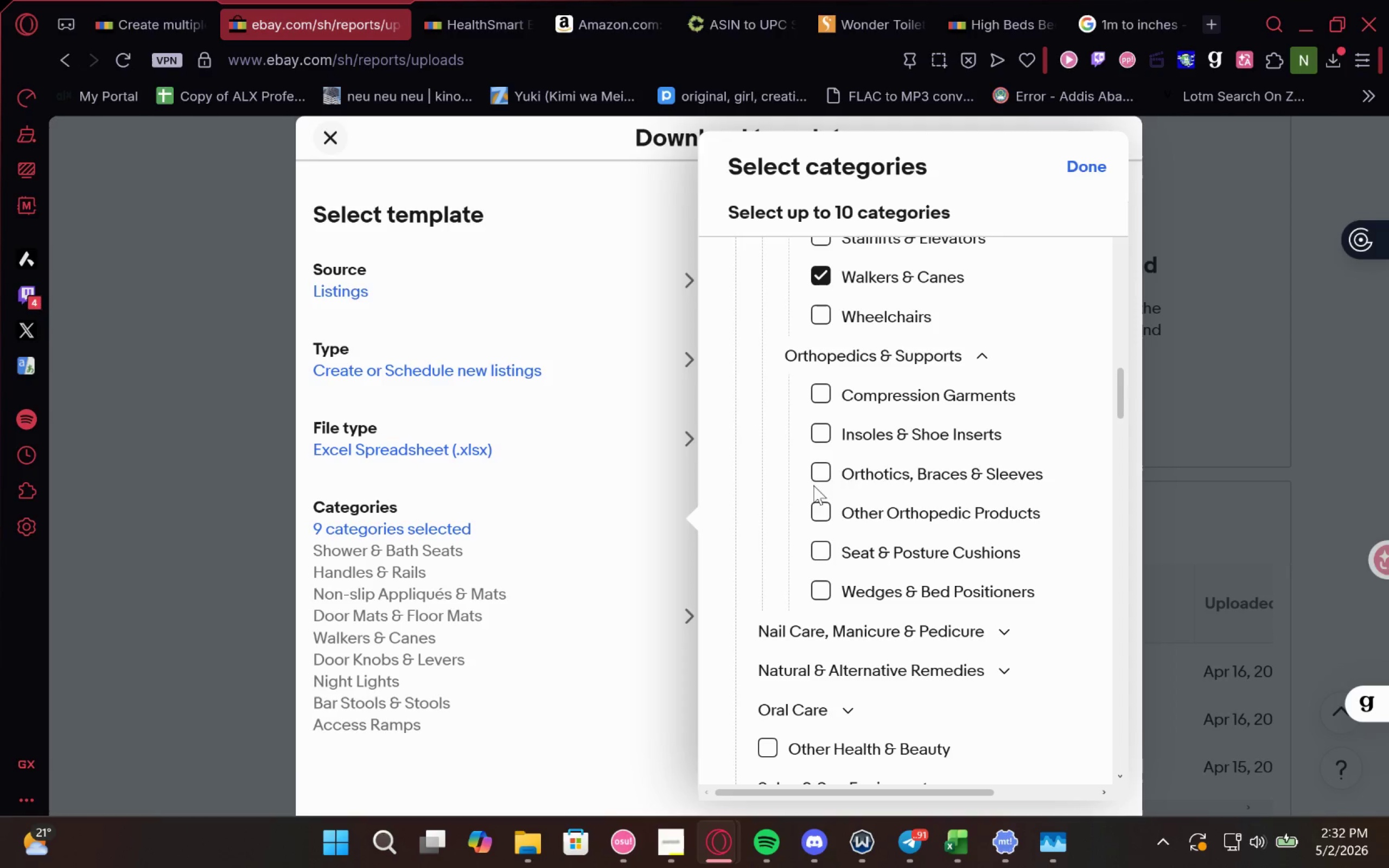 
left_click([826, 478])
 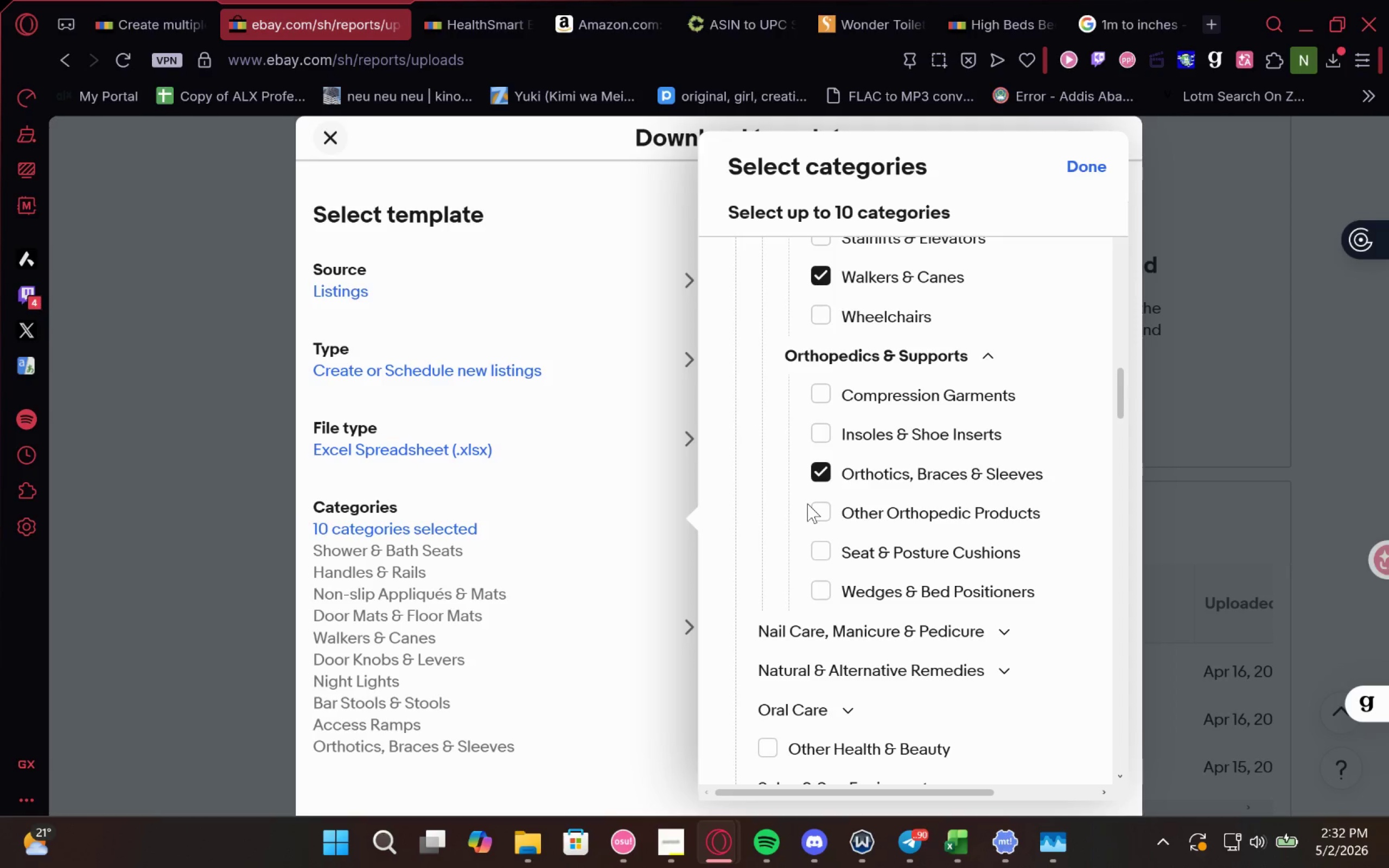 
left_click([824, 513])
 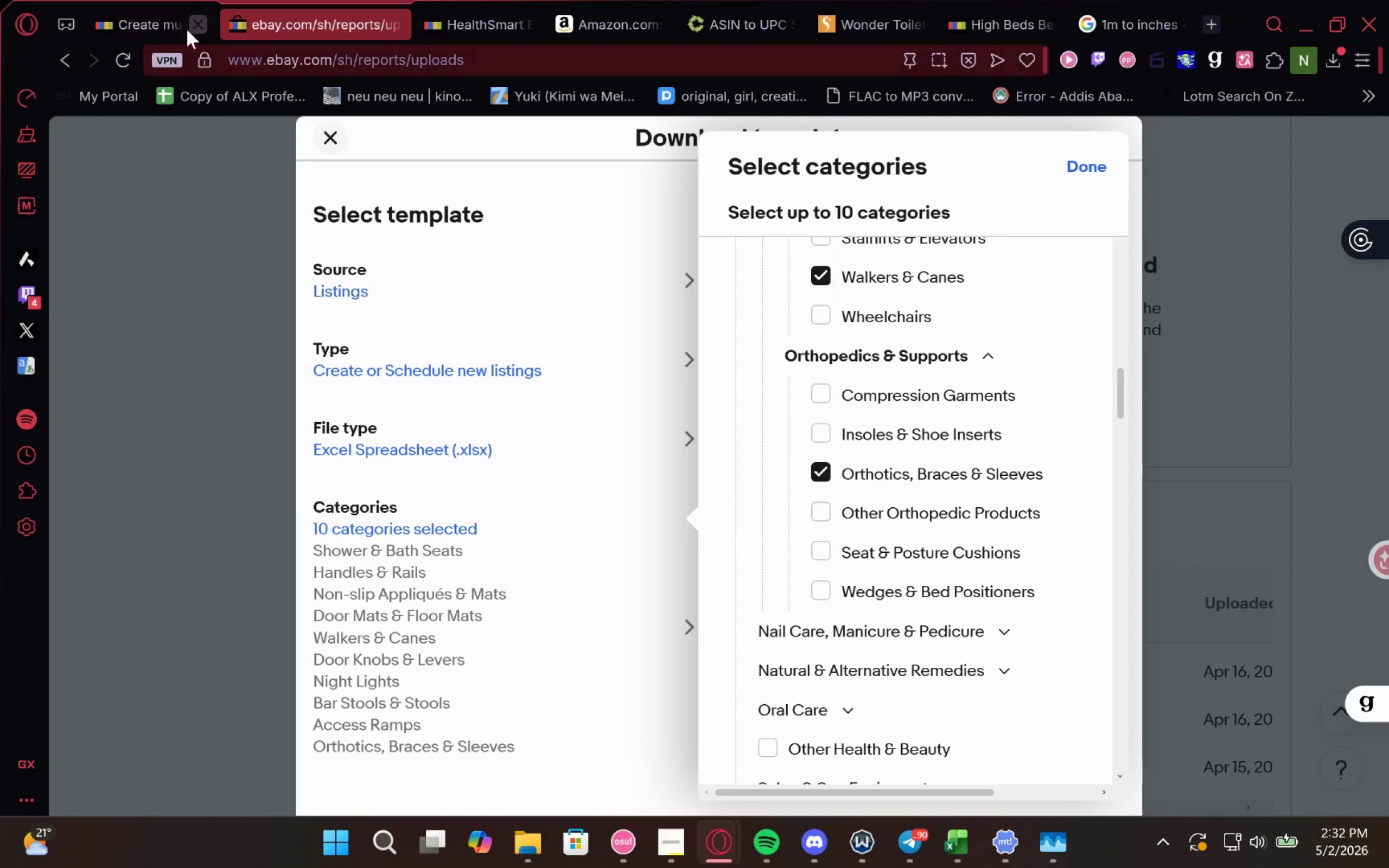 
left_click([142, 16])
 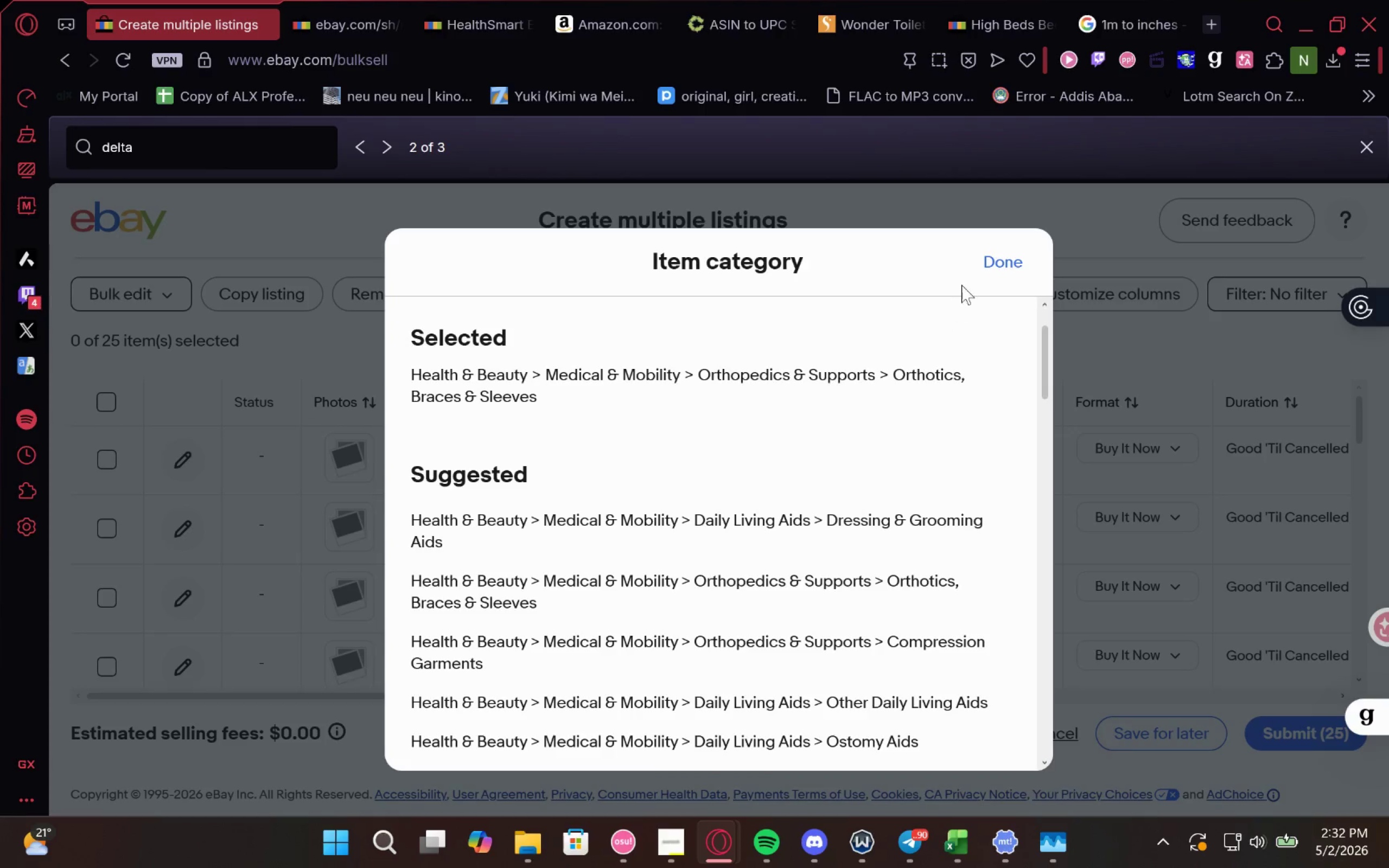 
left_click([984, 270])
 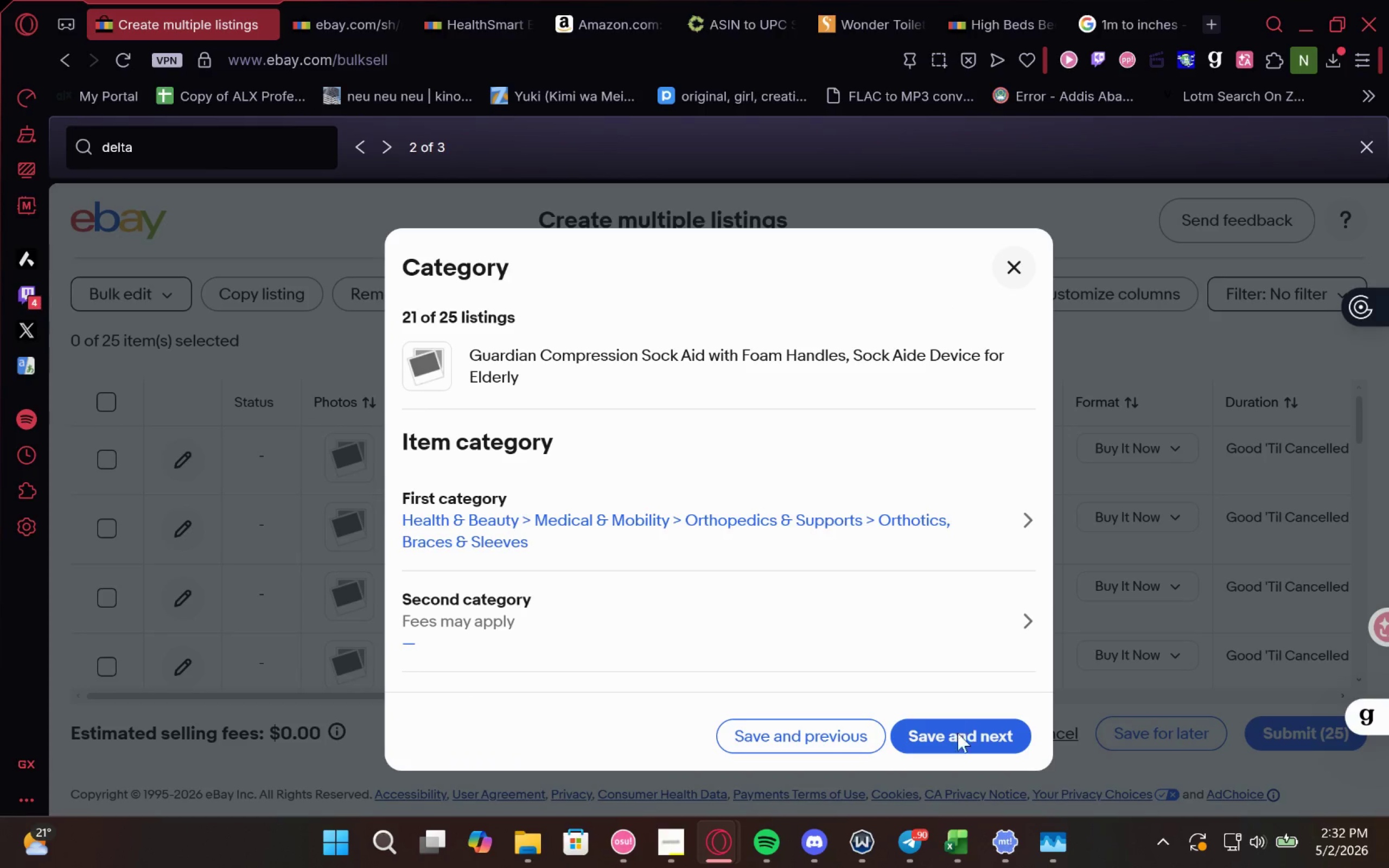 
left_click([958, 739])
 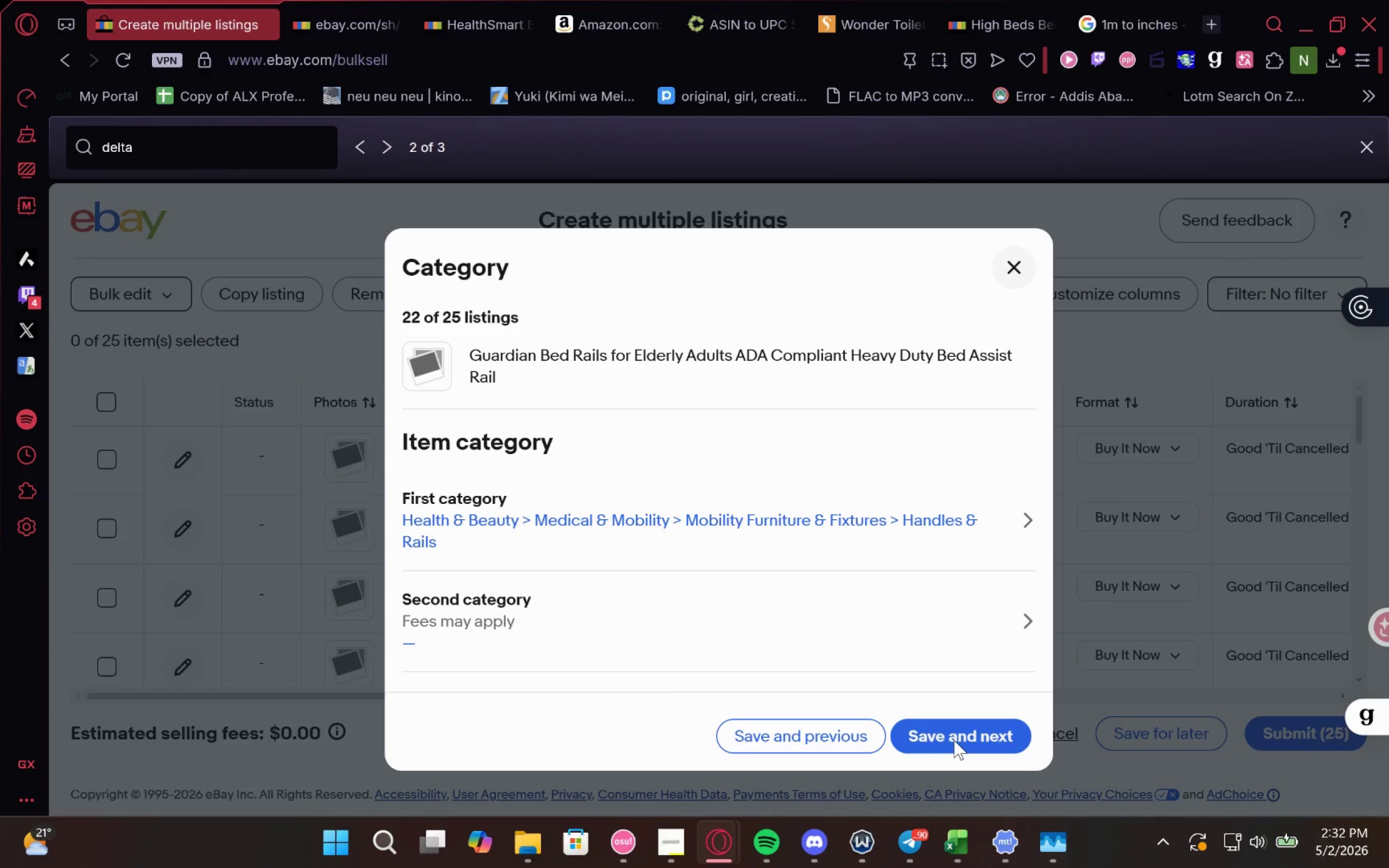 
left_click([954, 740])
 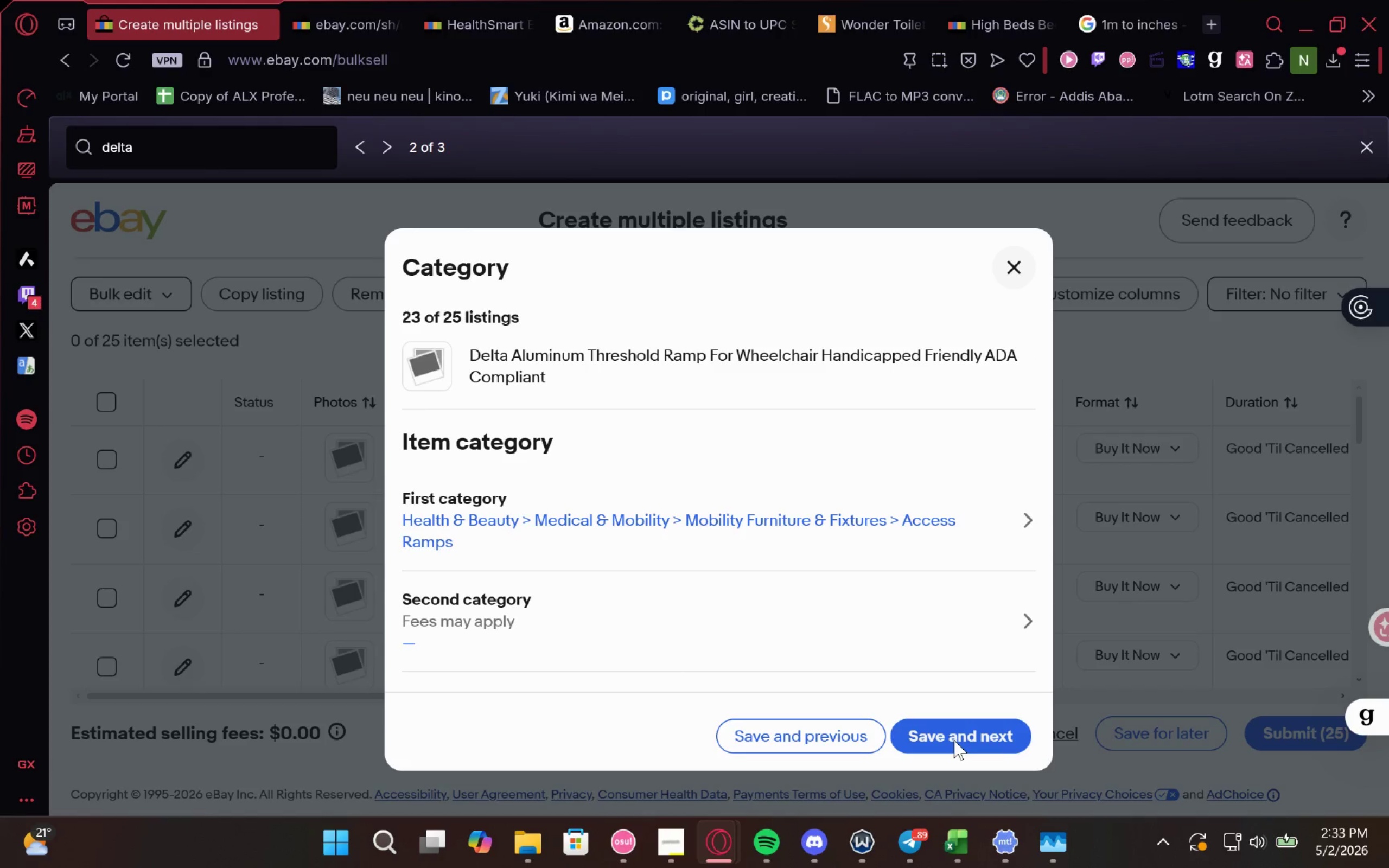 
left_click([954, 740])
 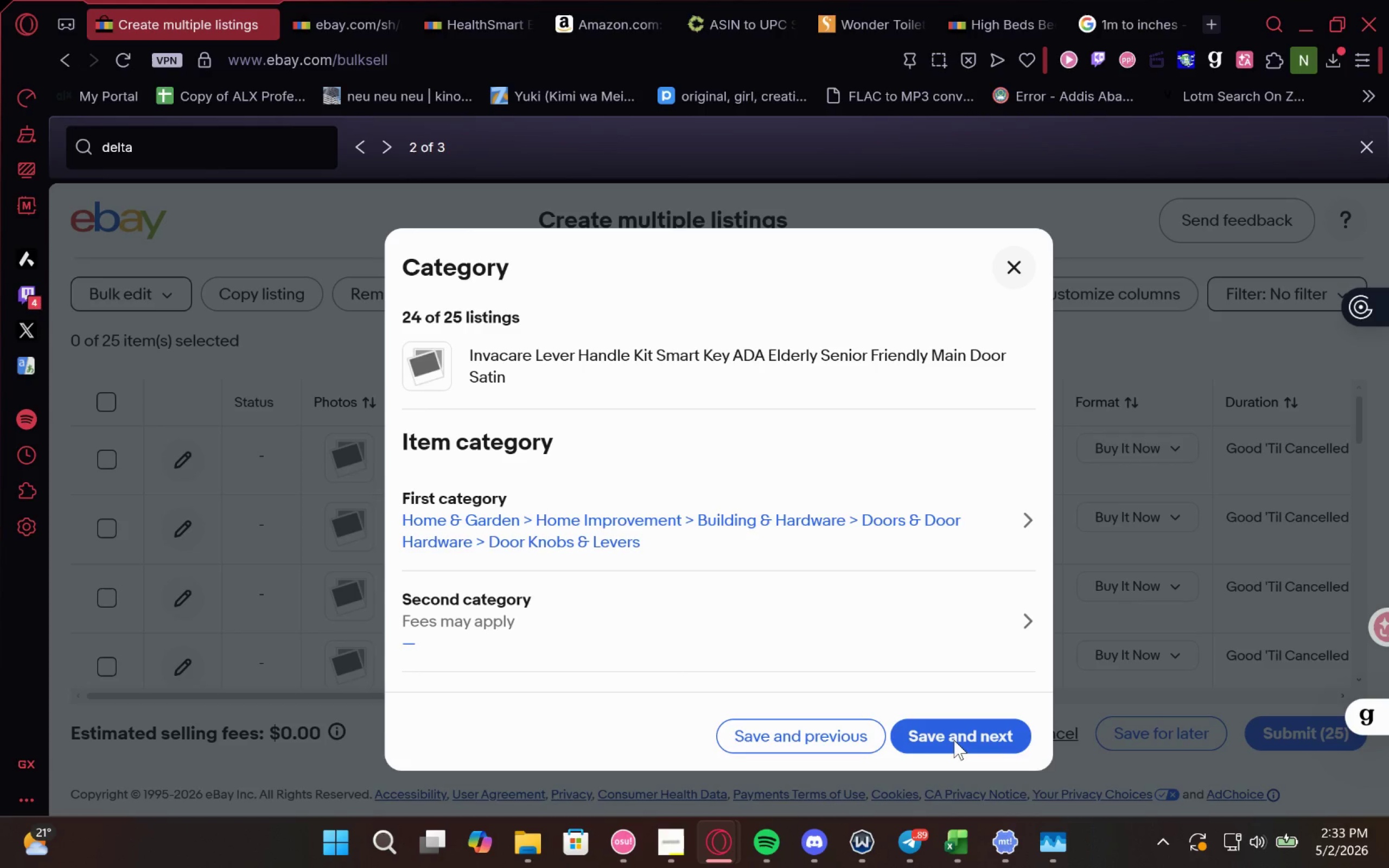 
left_click([954, 740])
 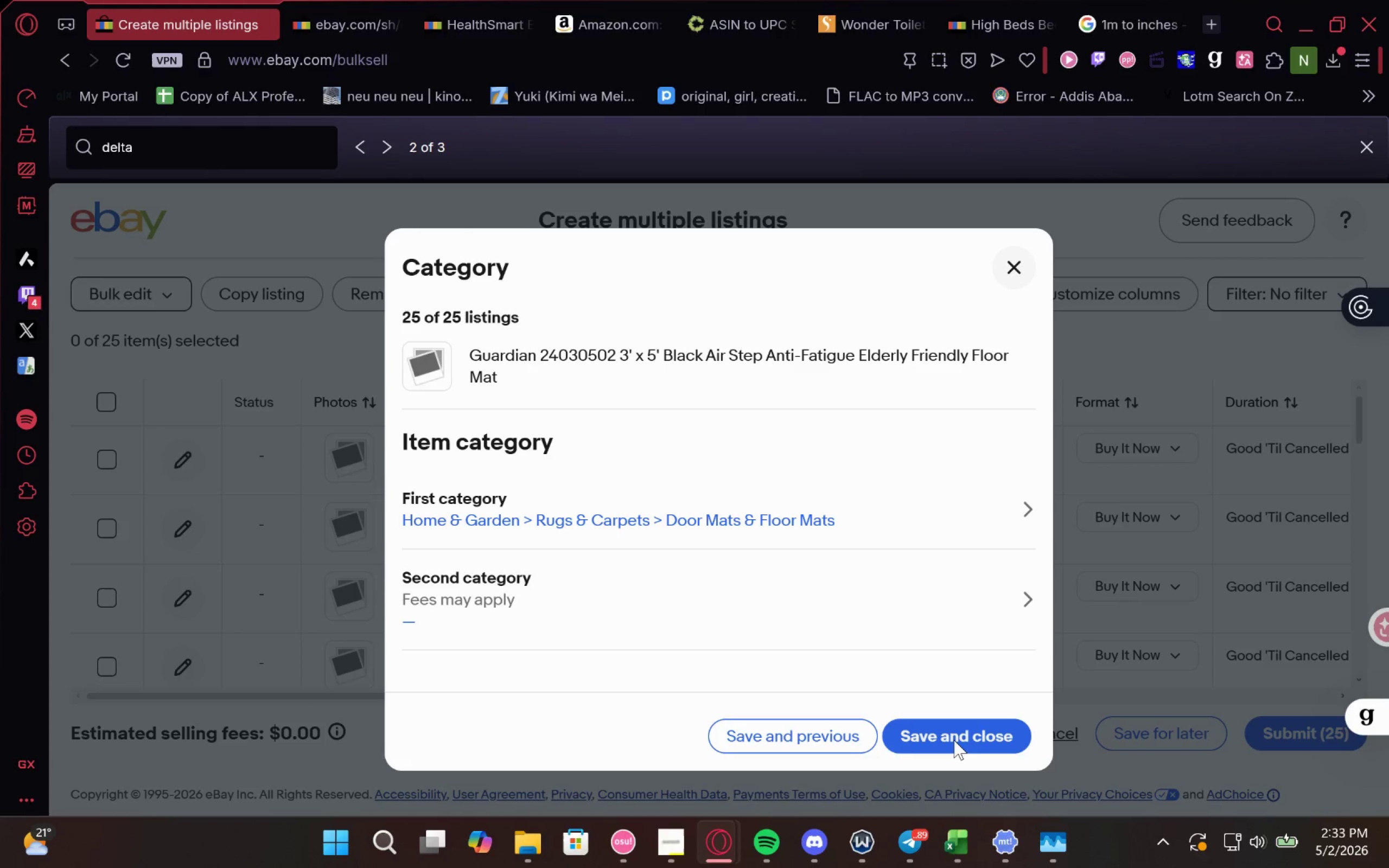 
left_click([954, 740])
 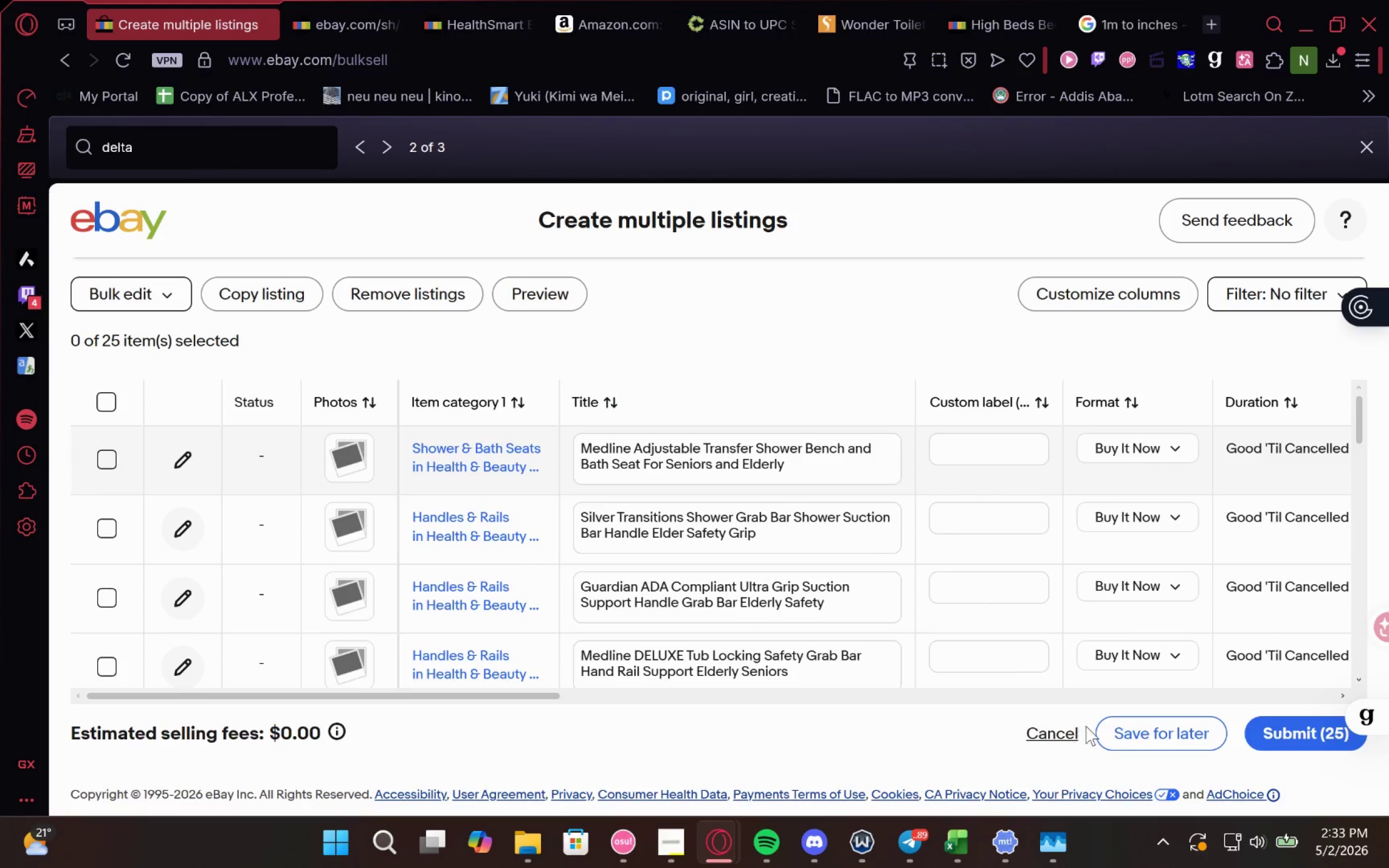 
left_click([1155, 726])
 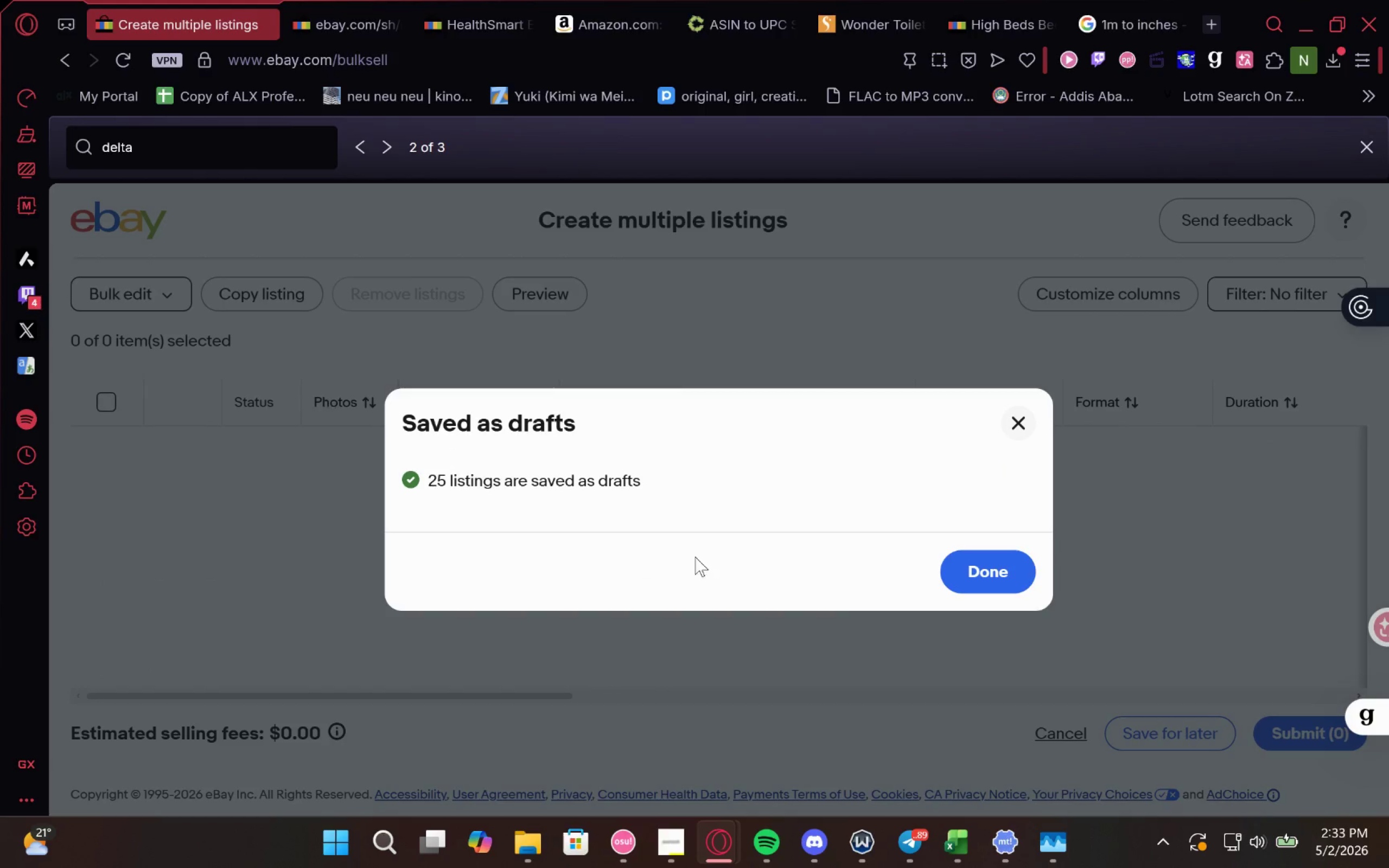 
left_click([963, 572])
 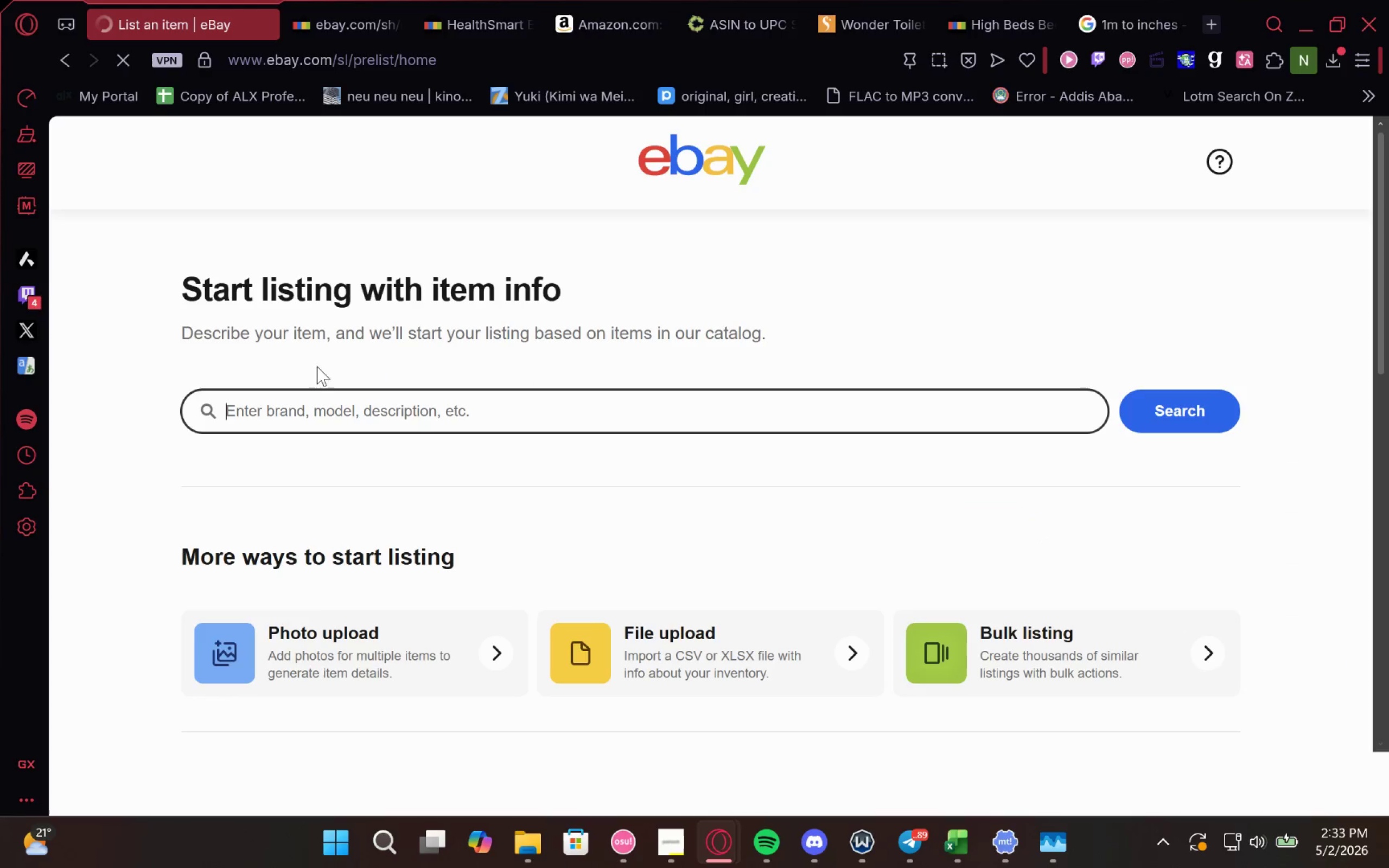 
mouse_move([483, 481])
 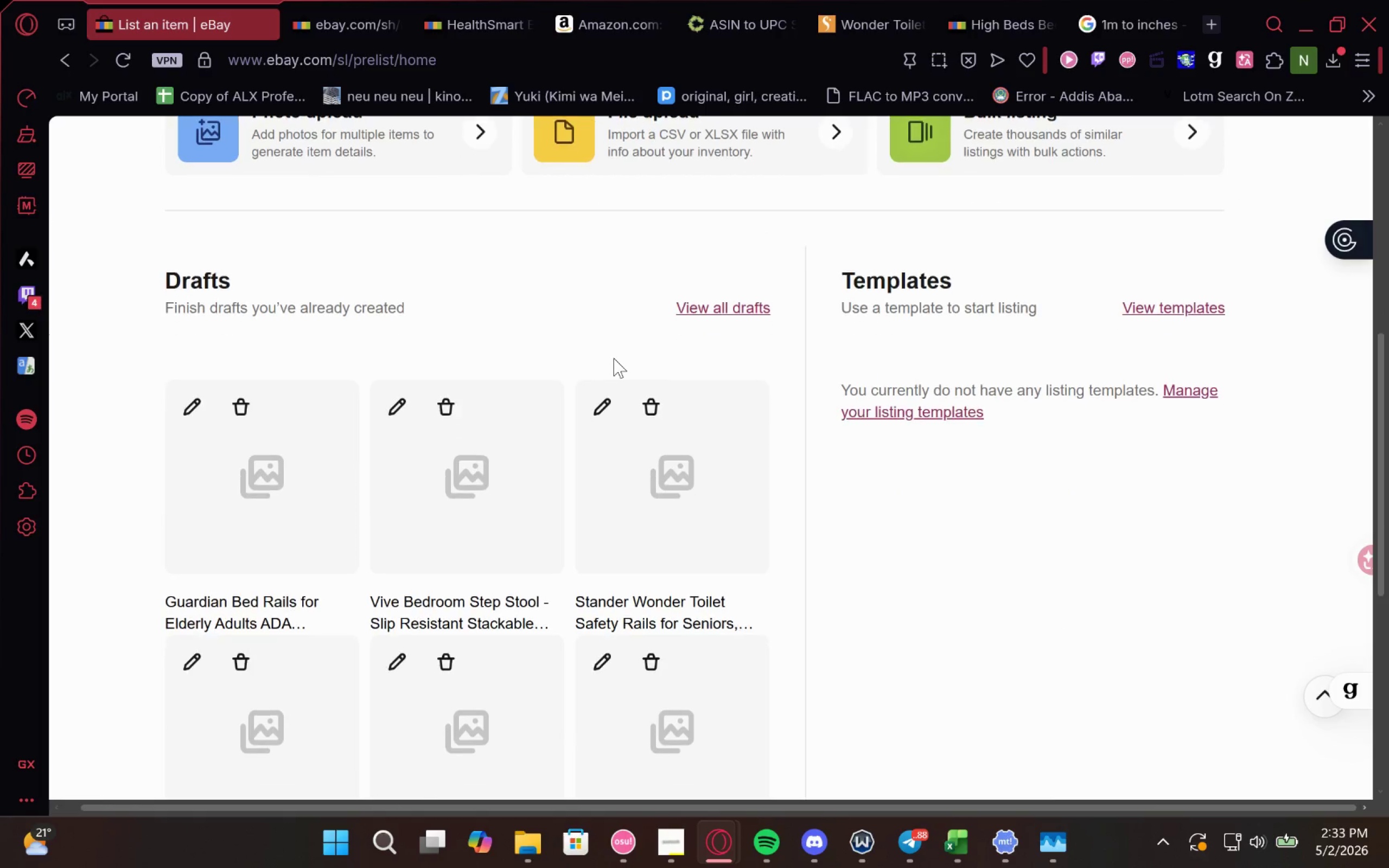 
left_click([679, 305])
 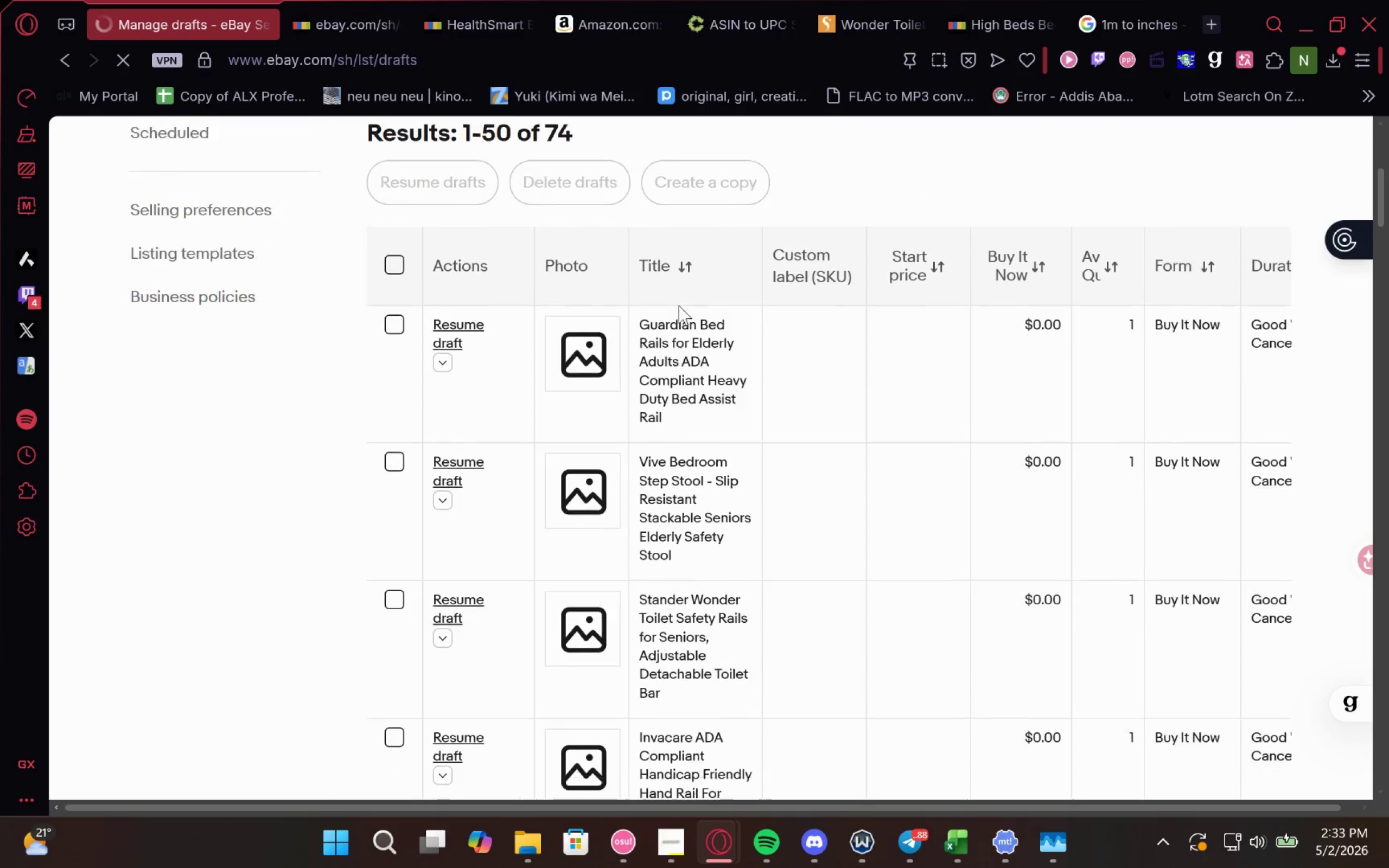 
wait(7.3)
 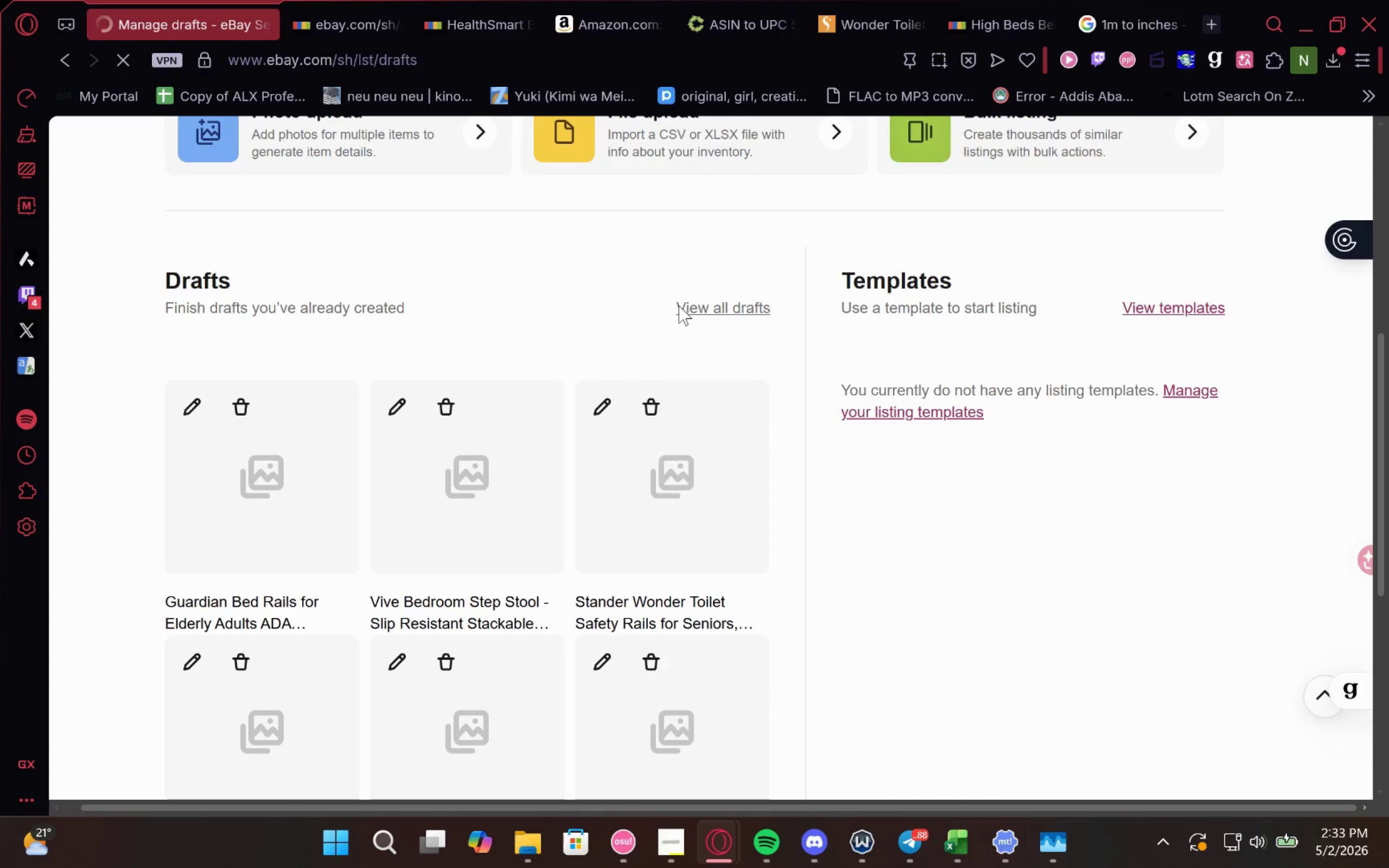 
left_click([684, 847])